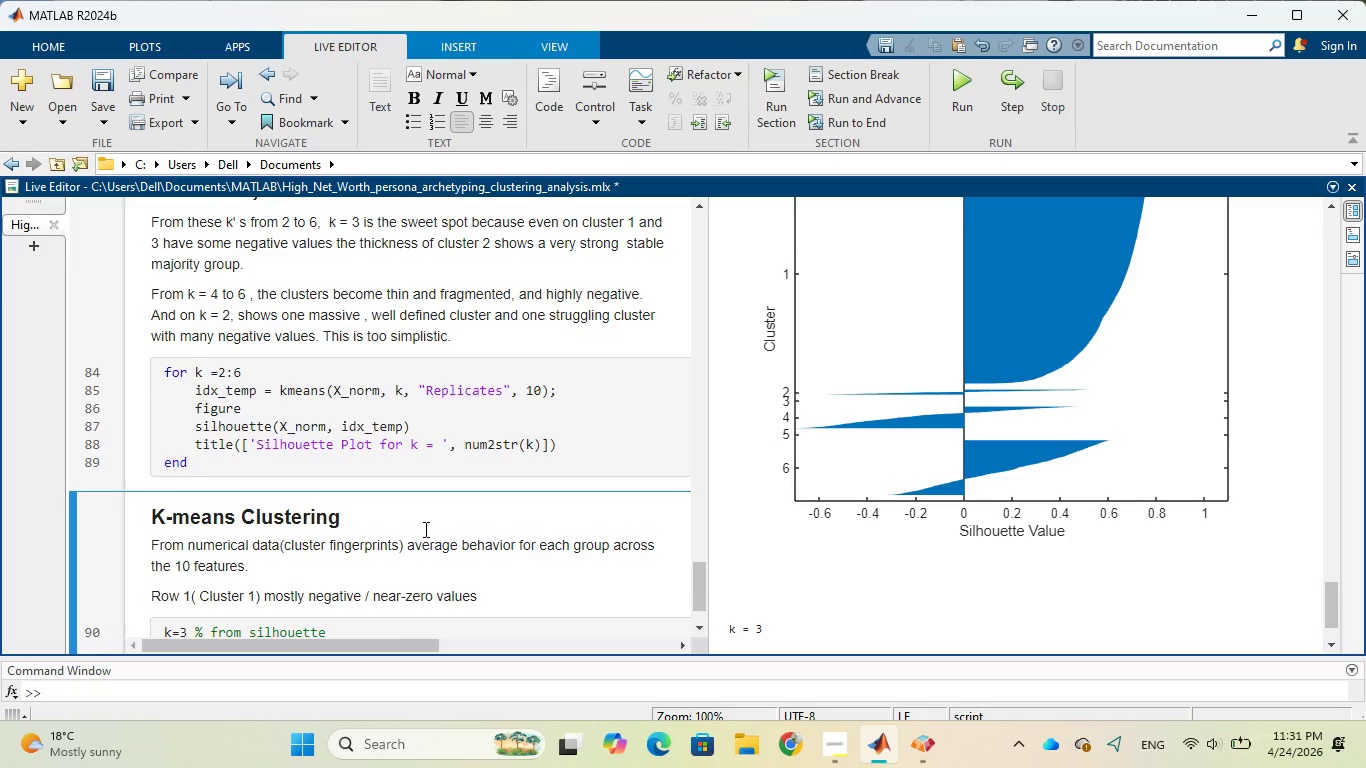 
key(Backspace)
 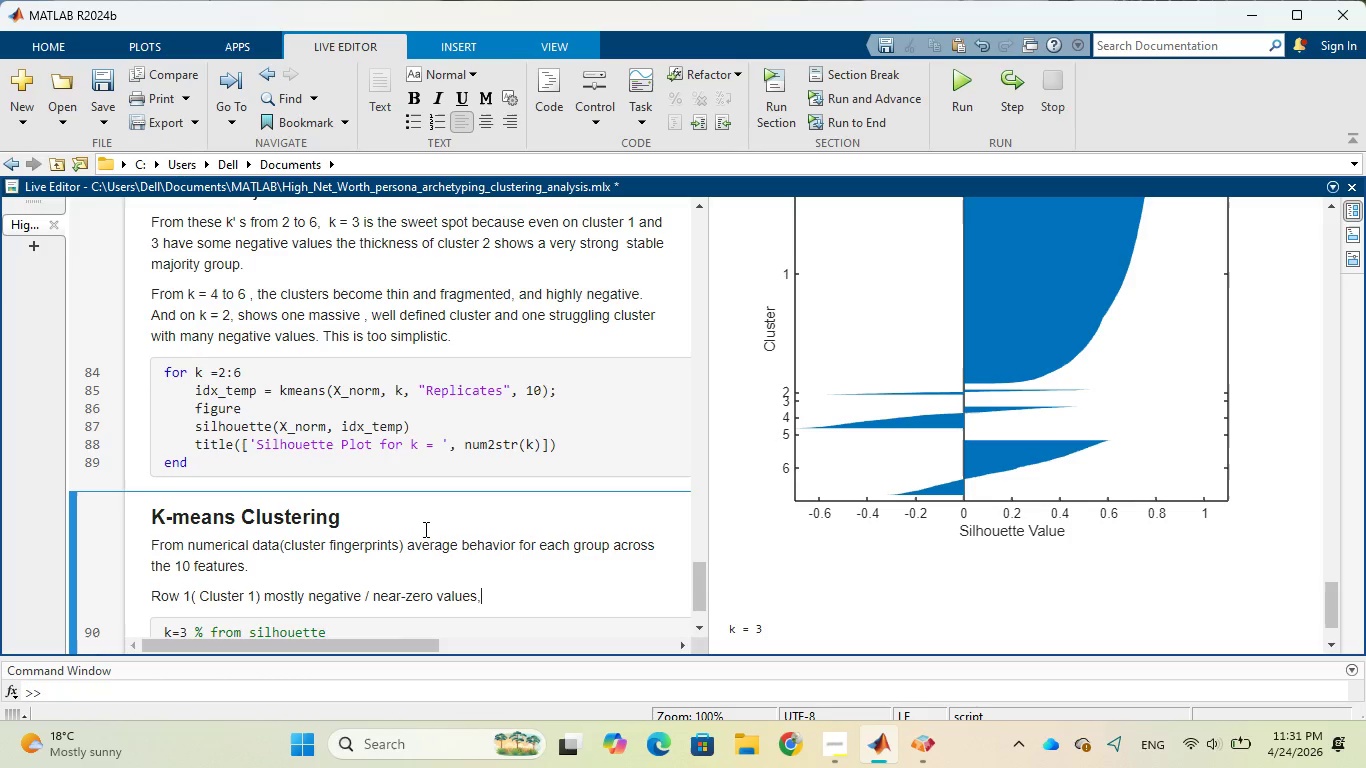 
key(Comma)
 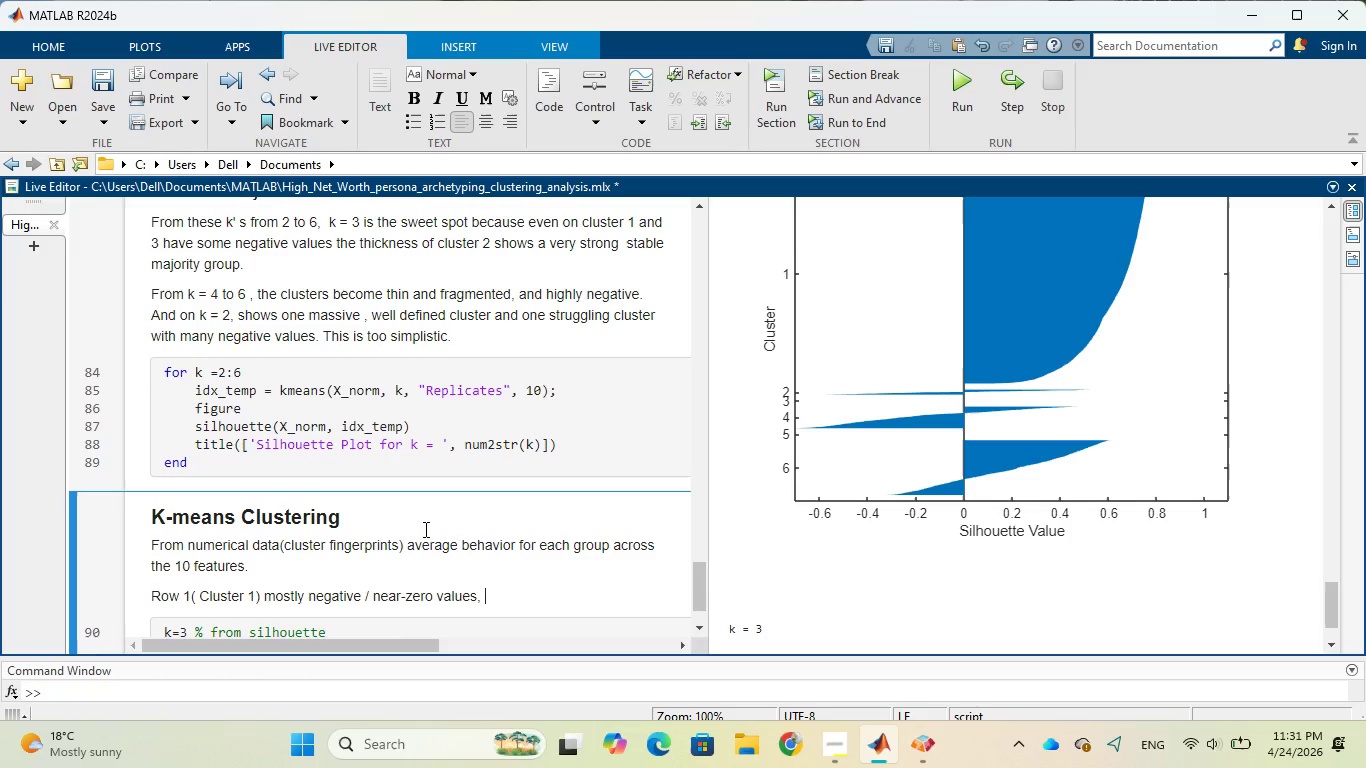 
key(Space)
 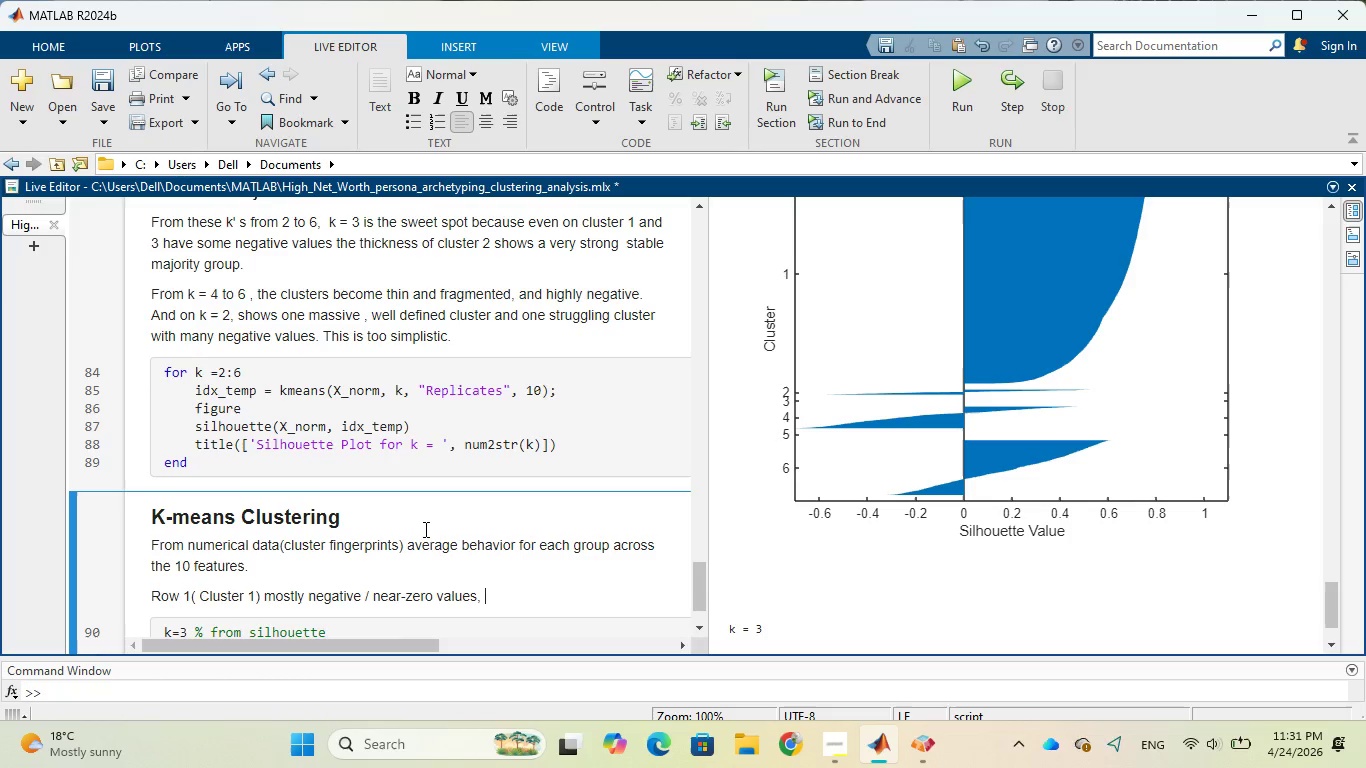 
wait(6.61)
 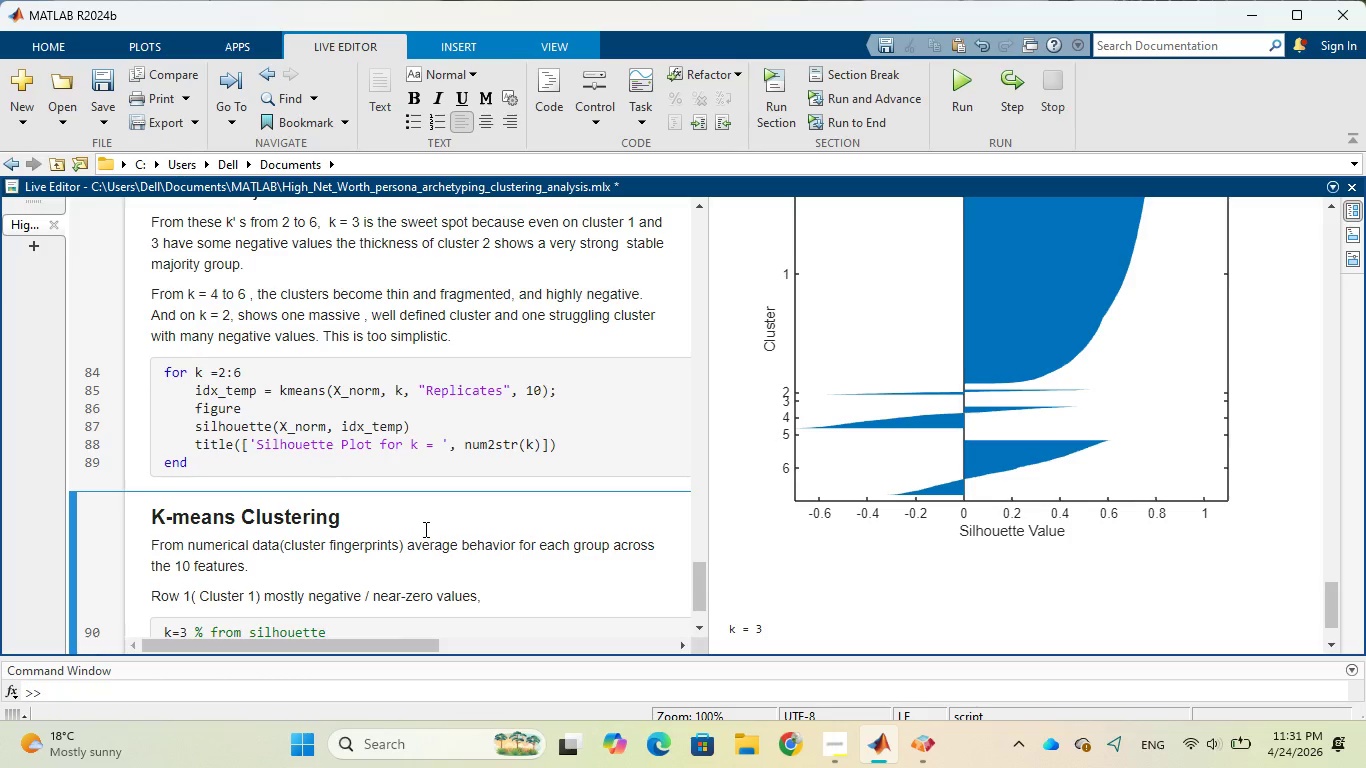 
type(minimal use of credit)
 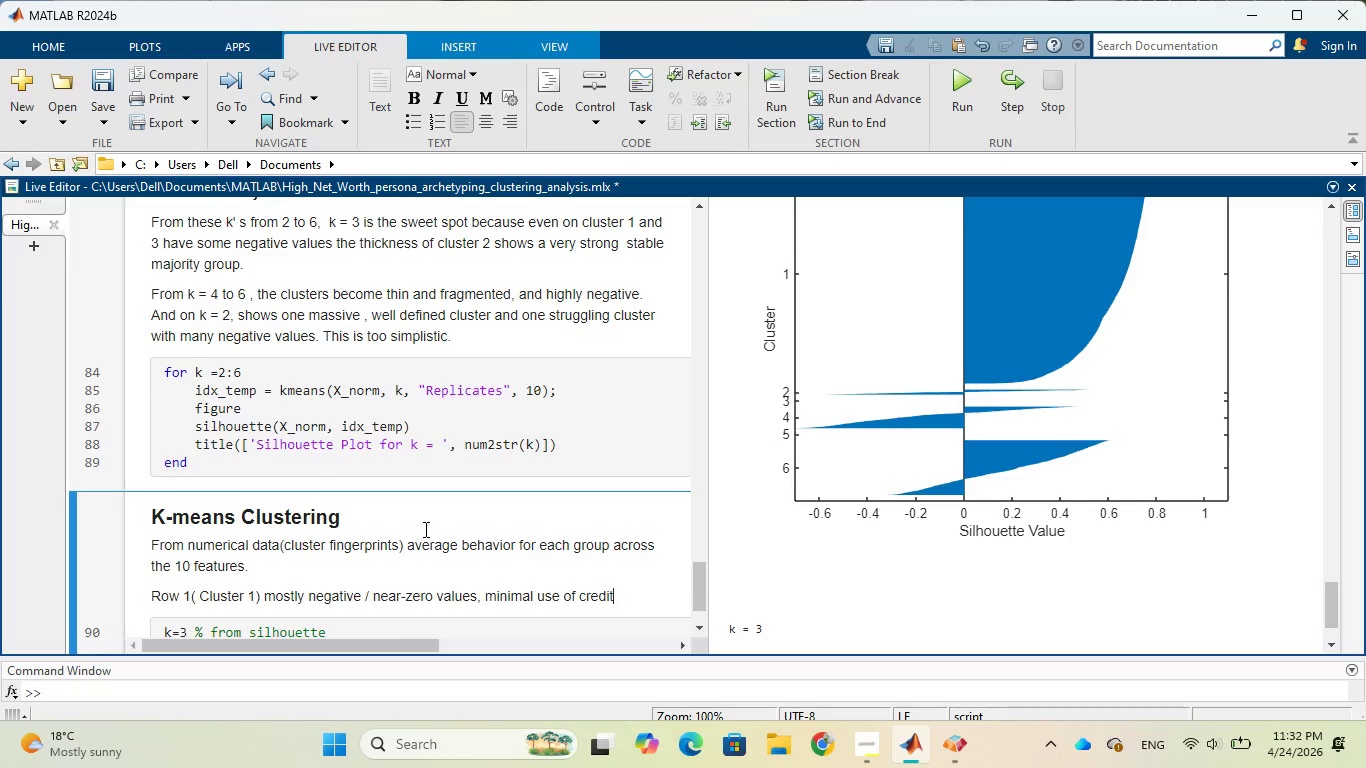 
type(, low transaction volume)
 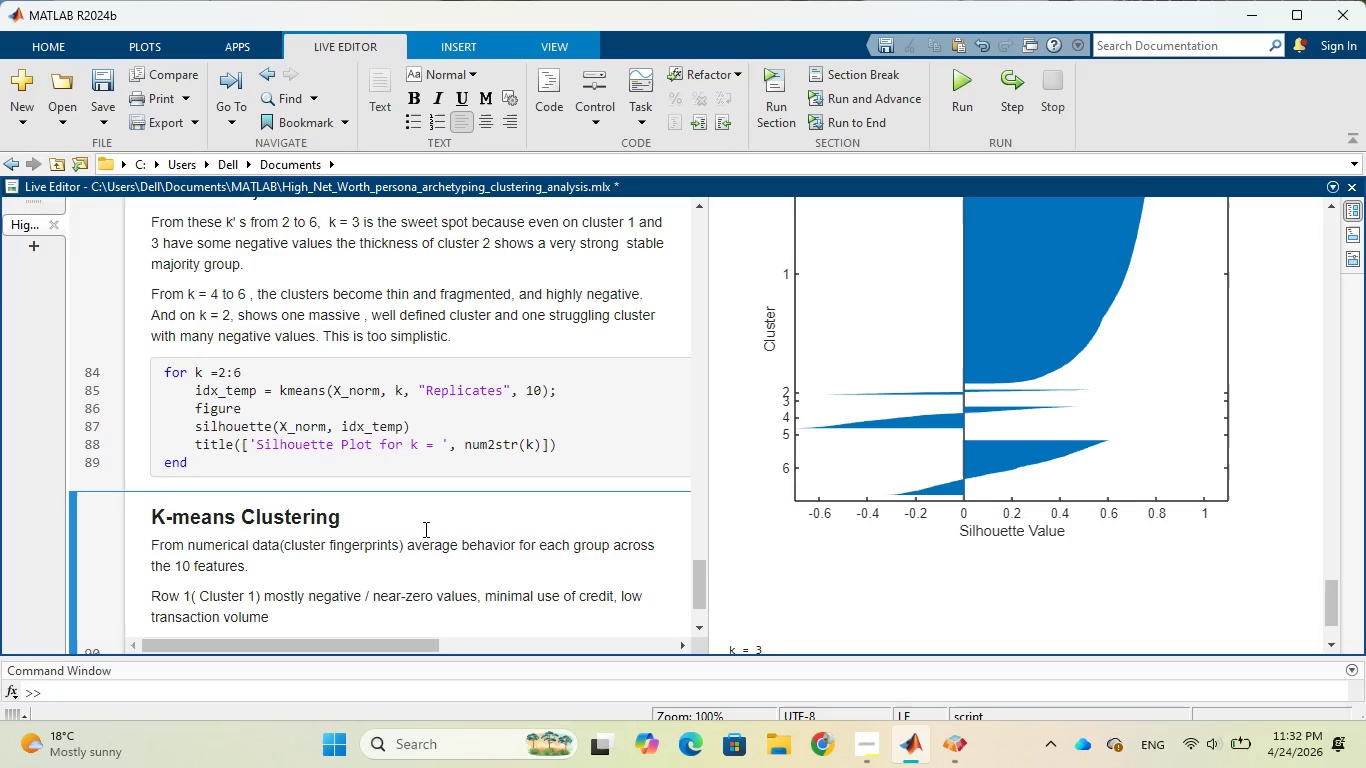 
type( and low risk)
 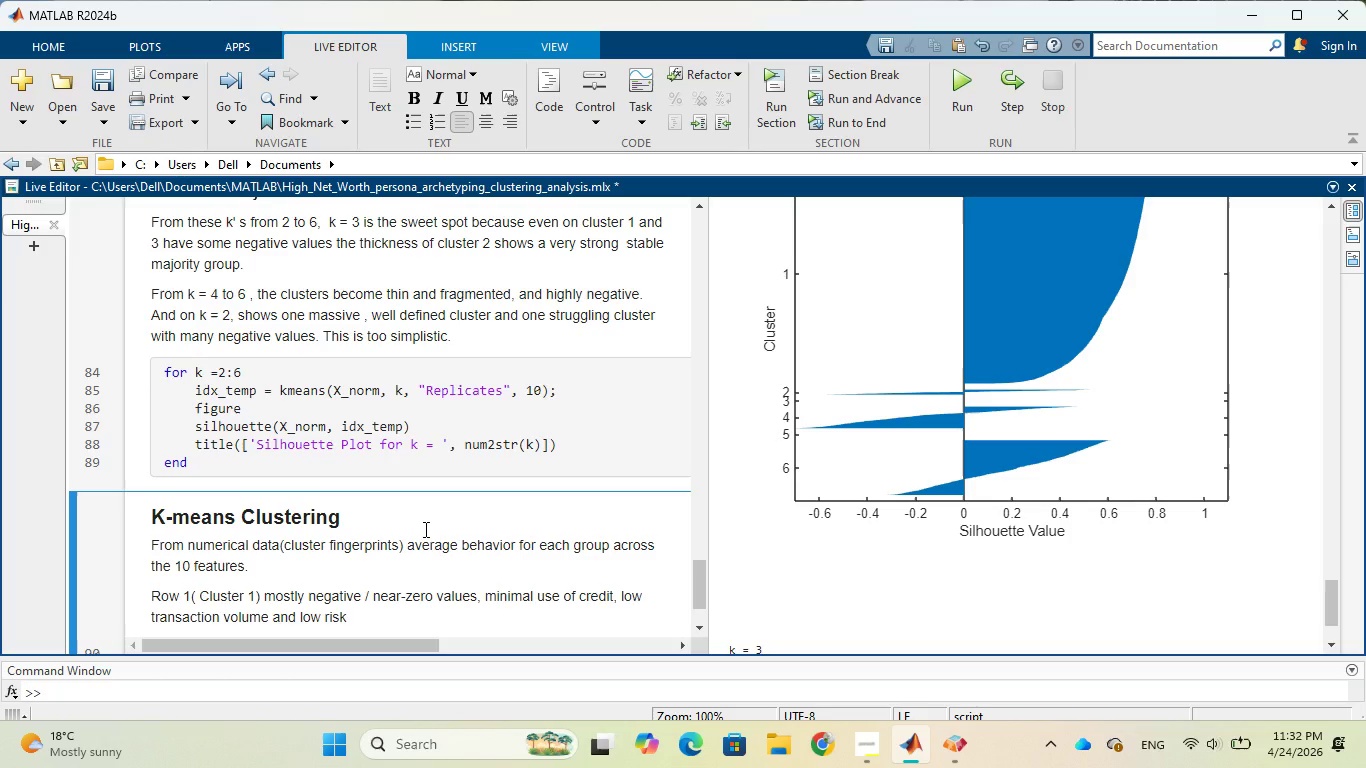 
wait(11.91)
 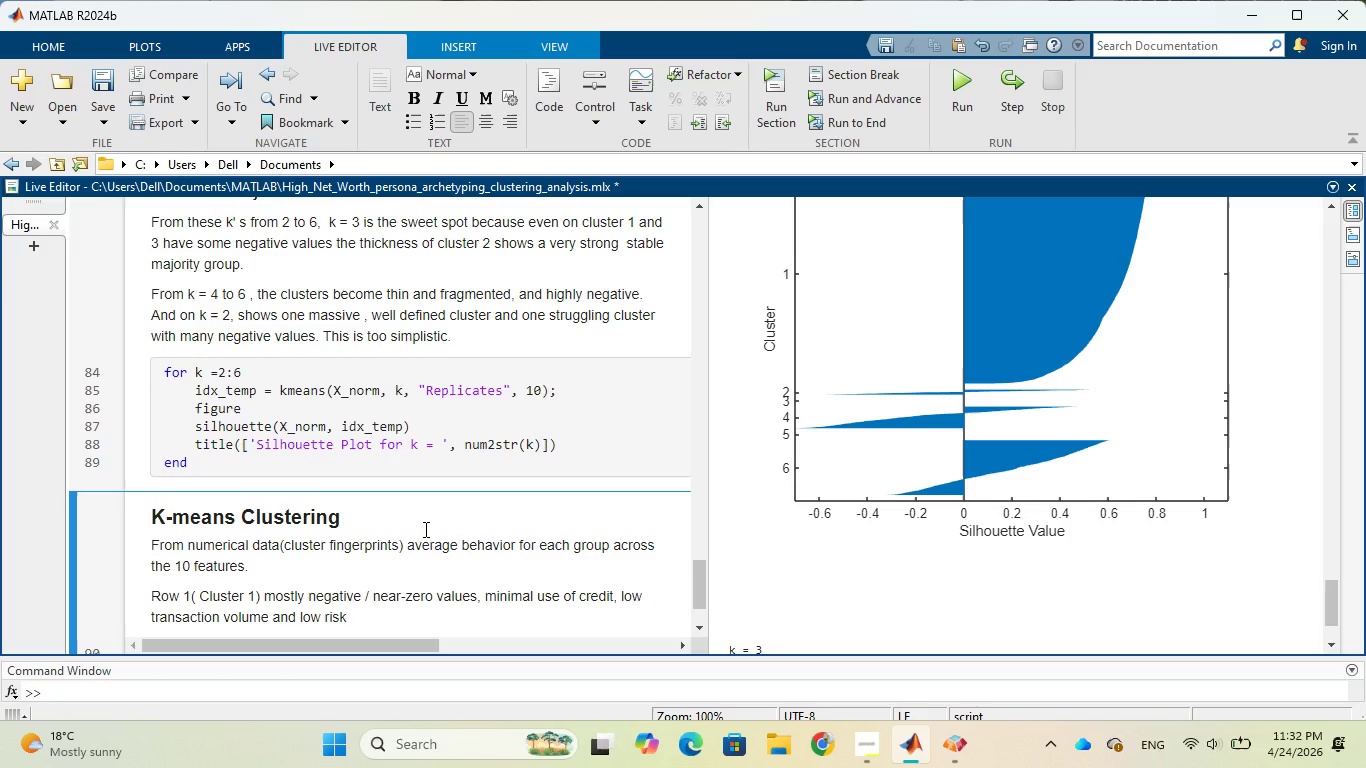 
type( THIS IS low Value )
 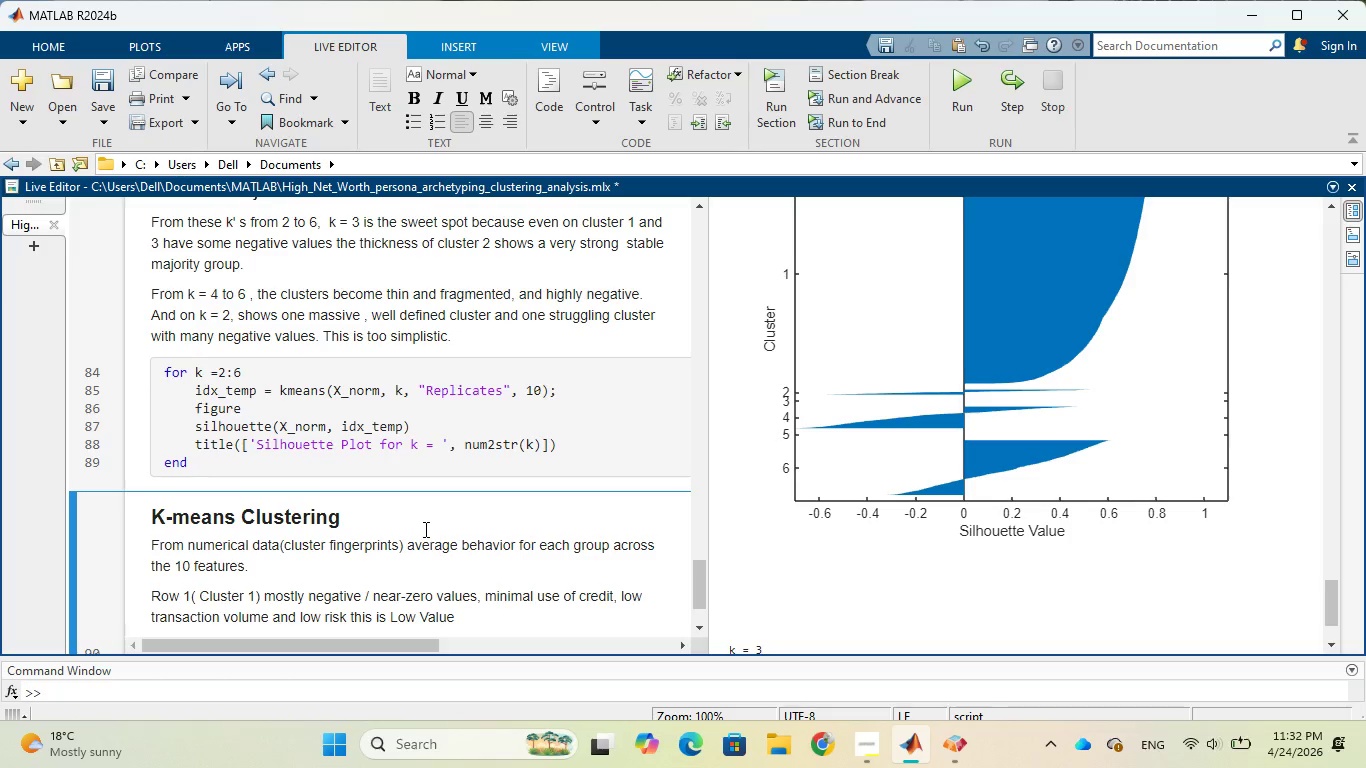 
hold_key(key=CapsLock, duration=0.34)
 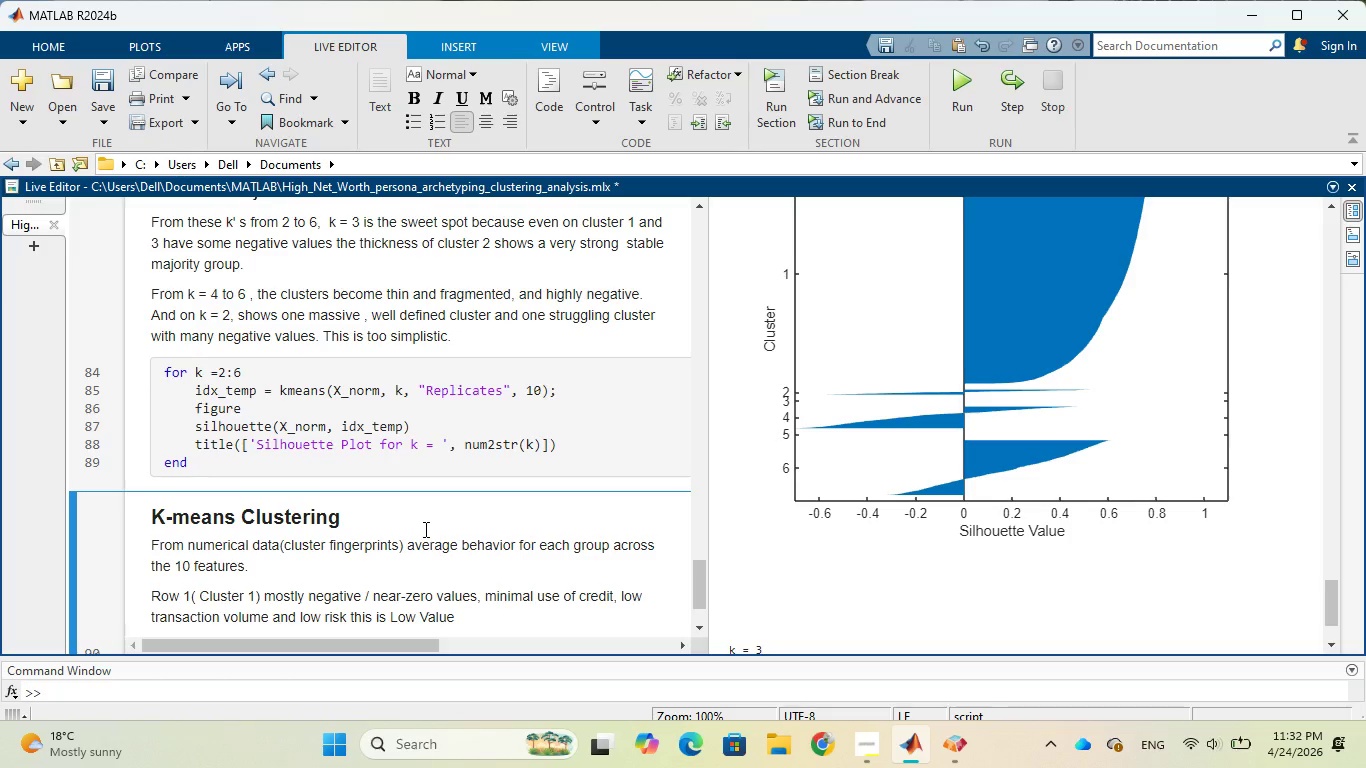 
type( / Low )
 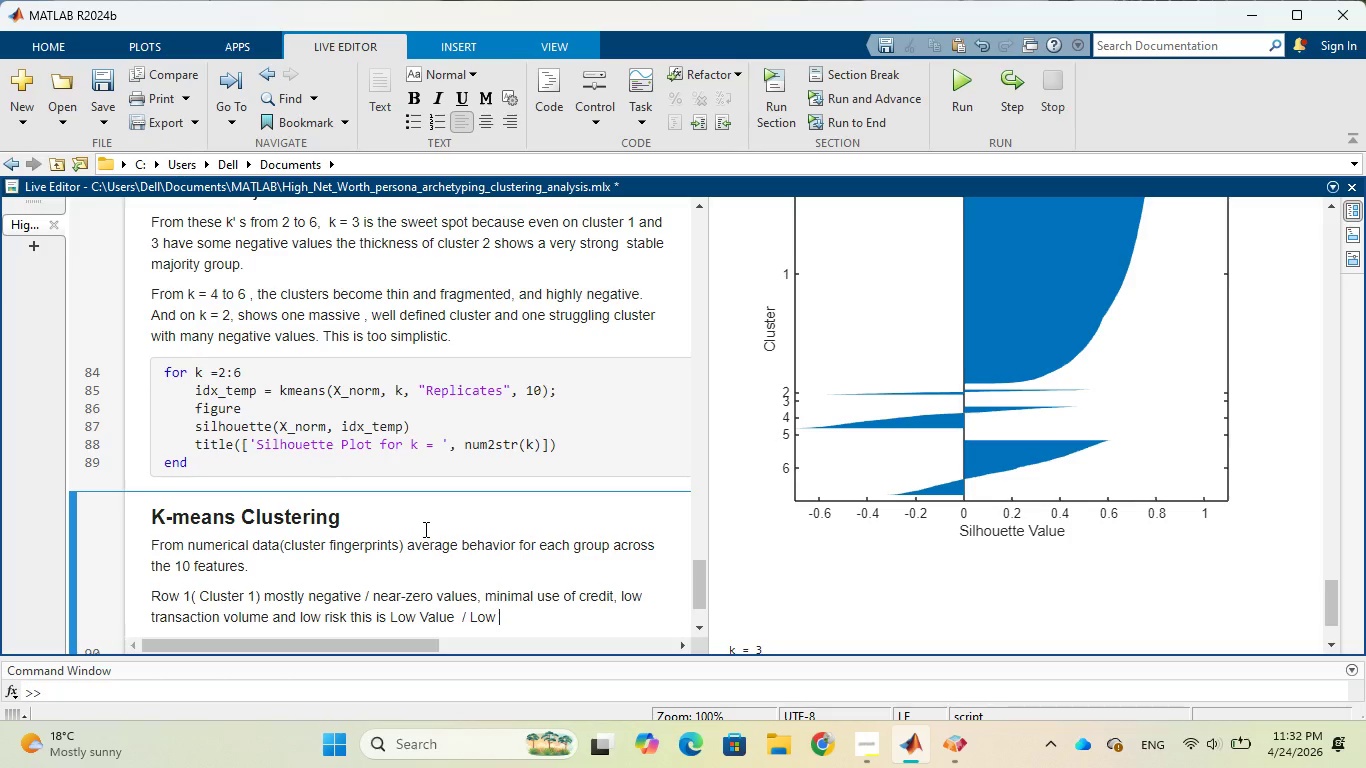 
key(Backspace)
type(-Complexity lead)
 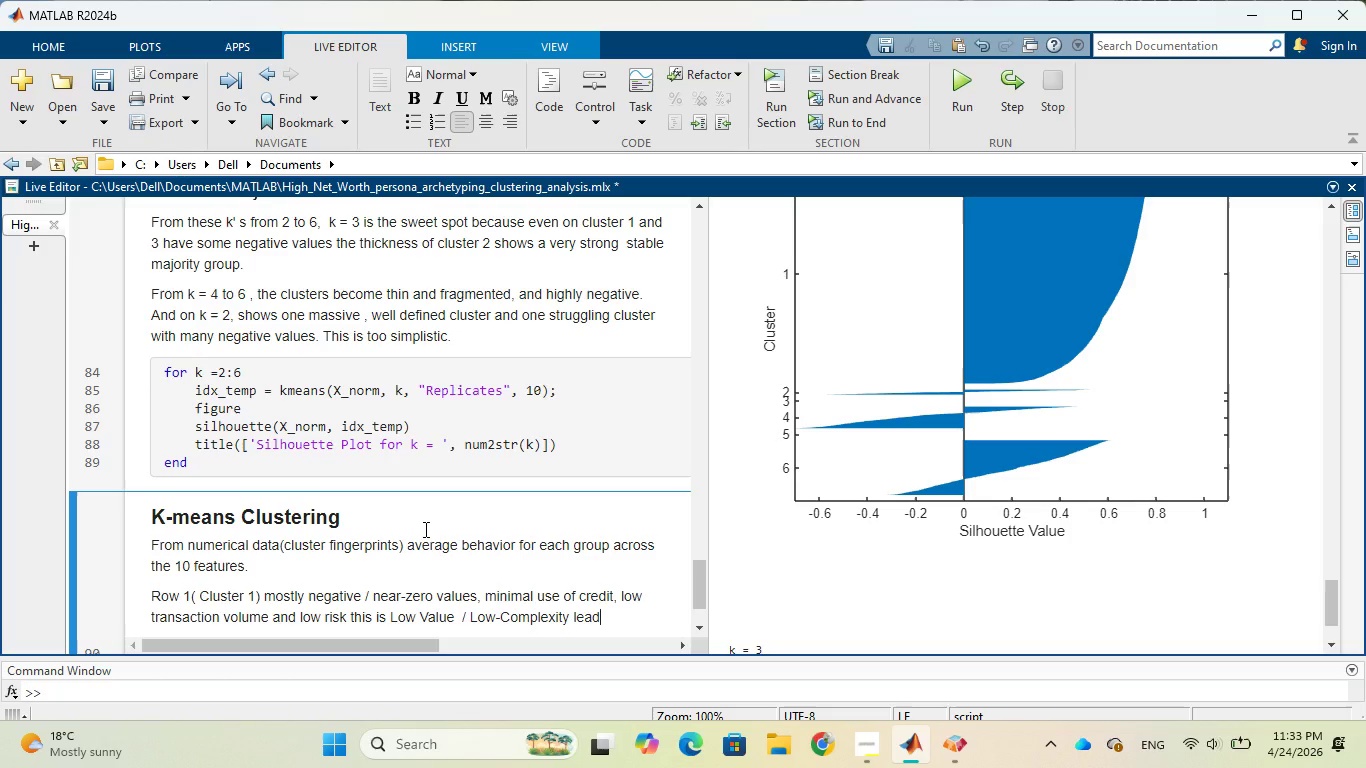 
key(Enter)
 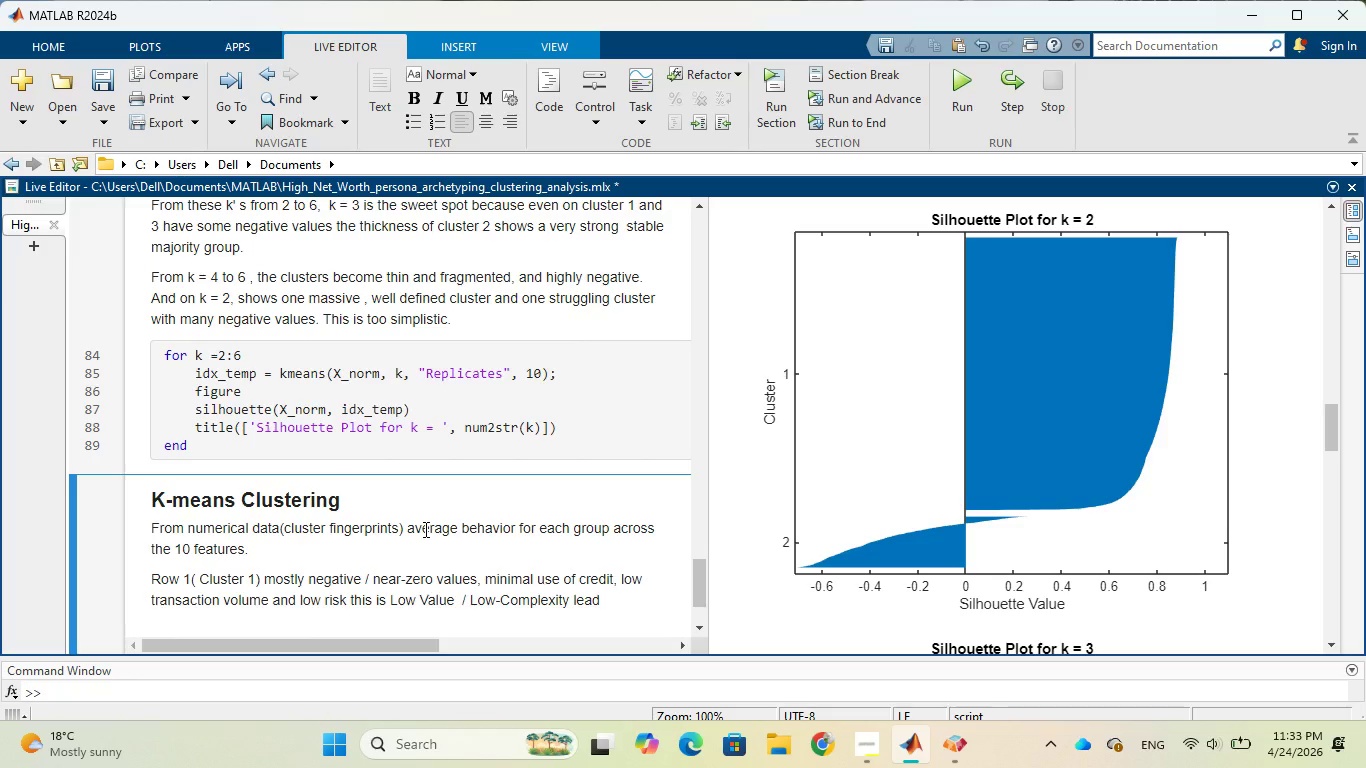 
wait(7.83)
 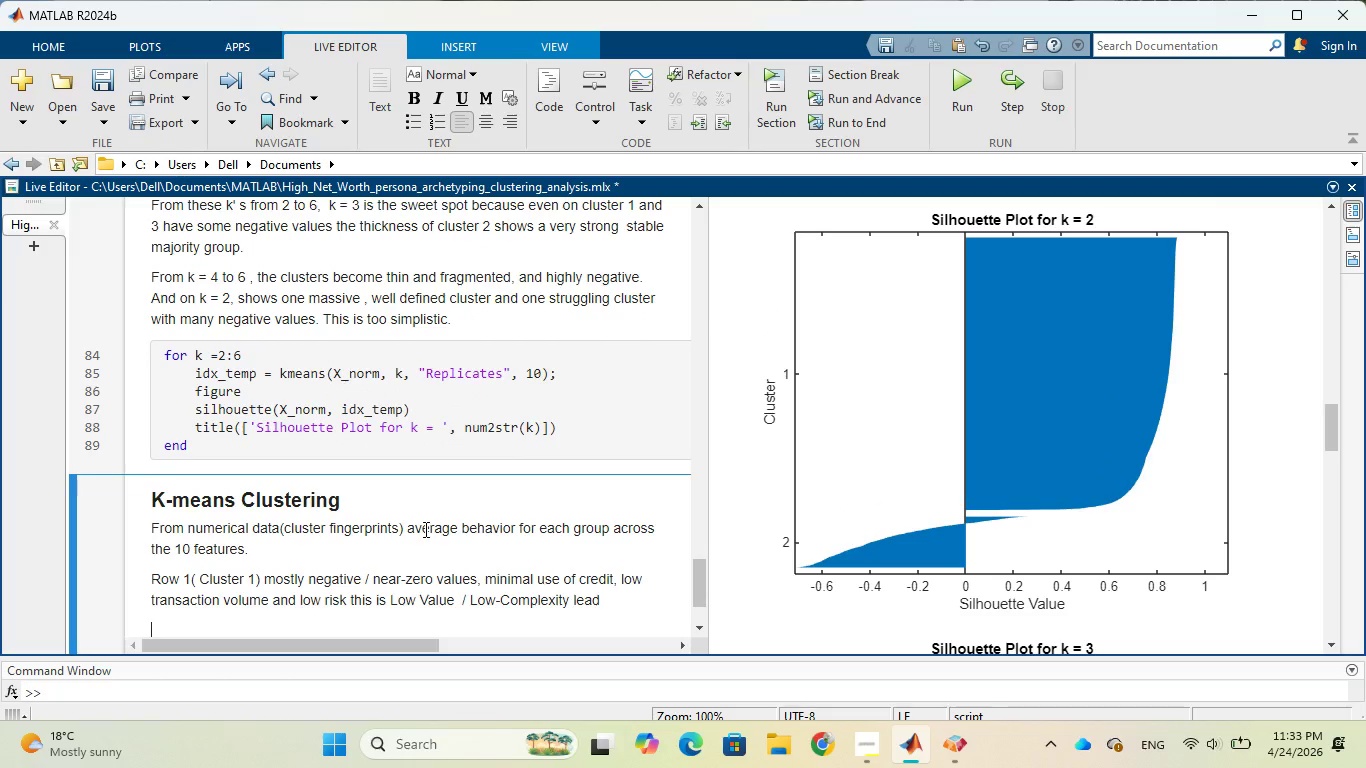 
type(Row 2 ( Cluster 2) )
 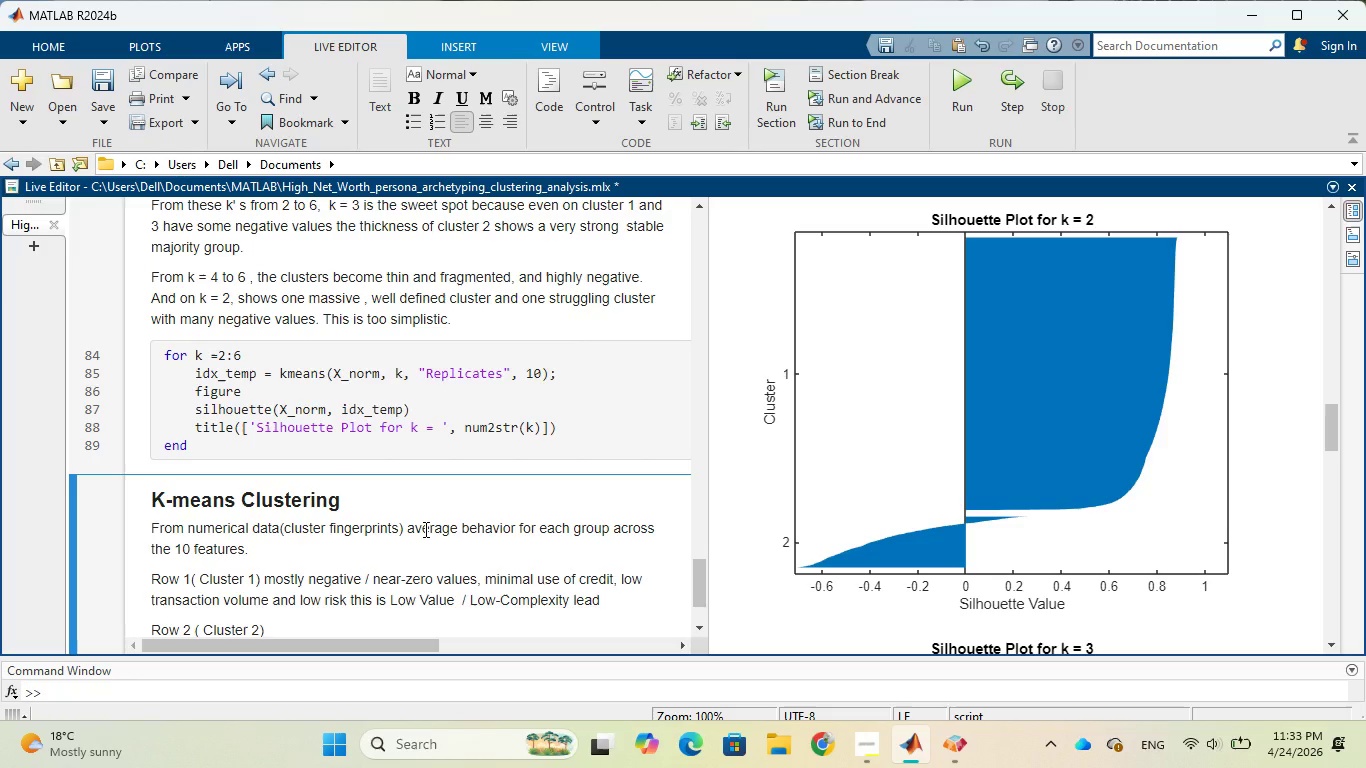 
wait(7.06)
 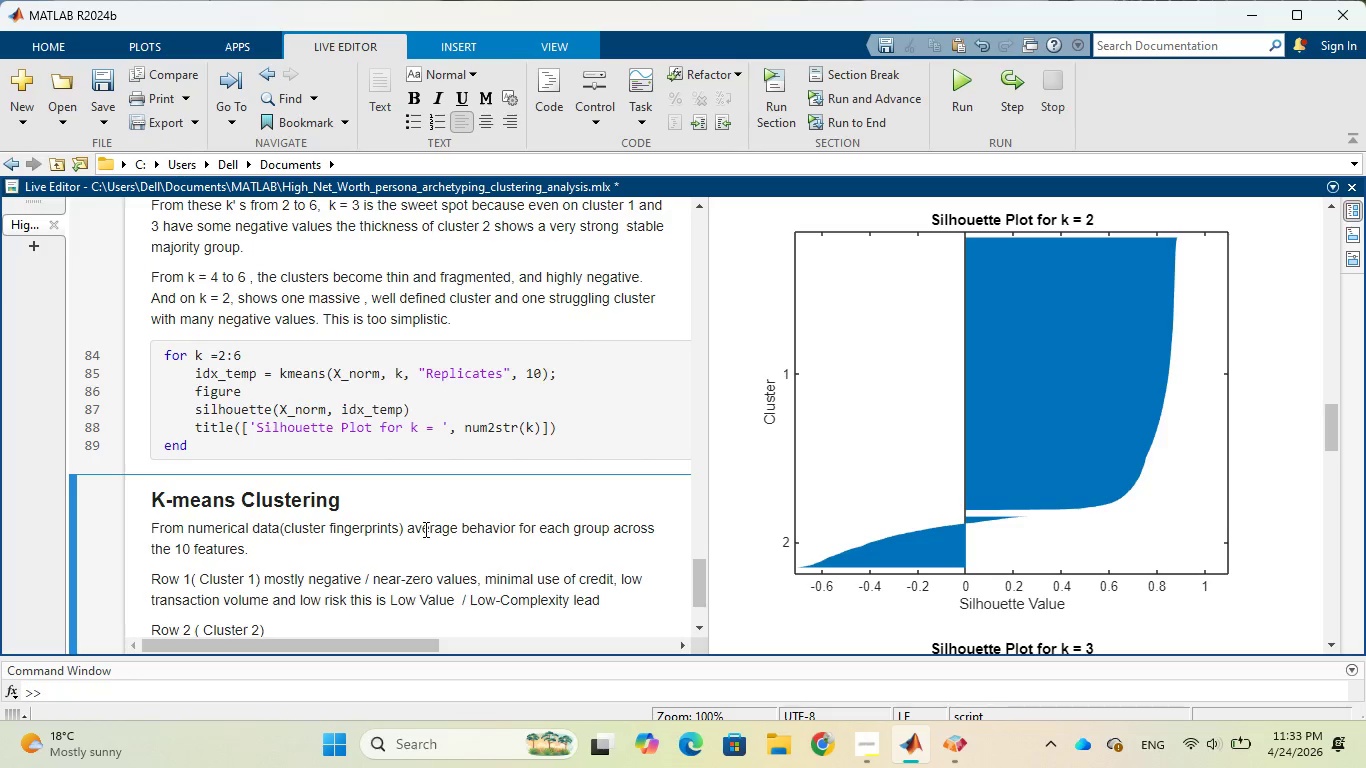 
type(high values)
 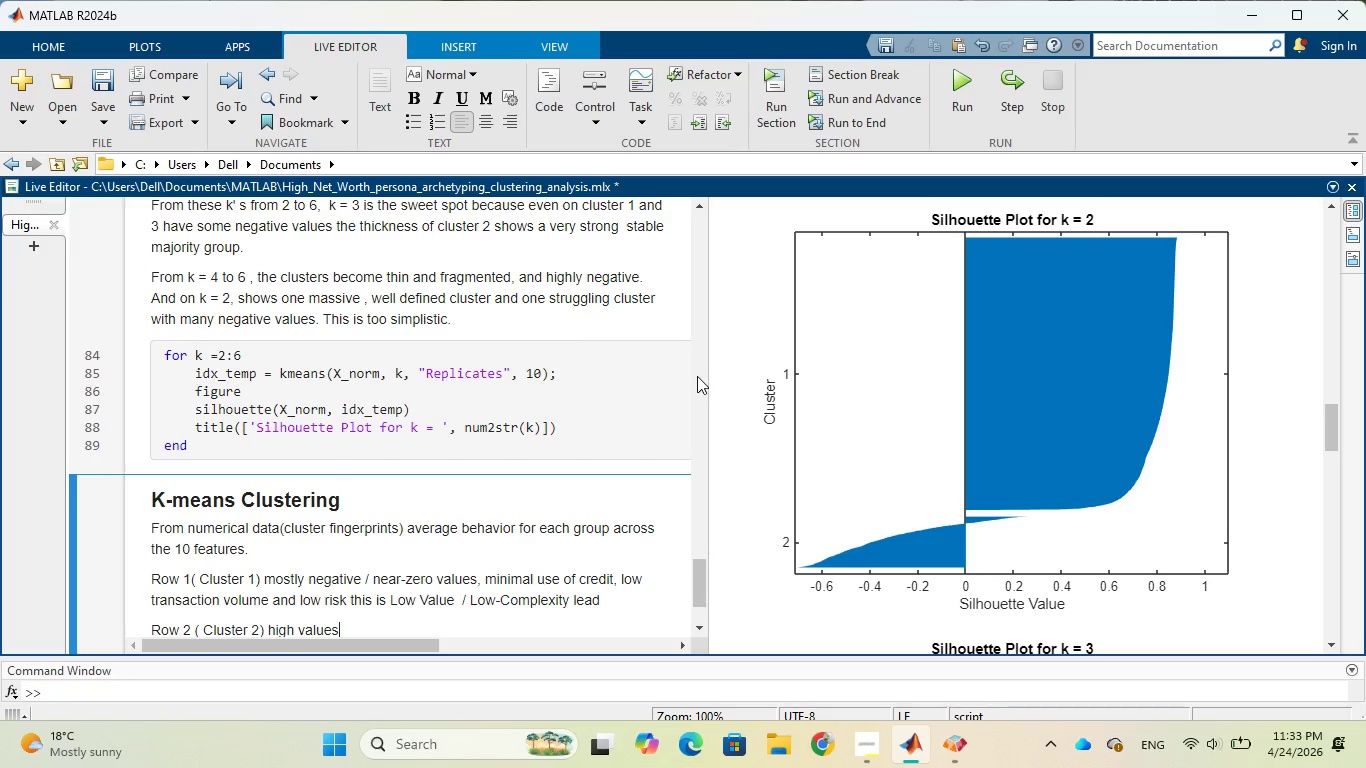 
scroll: coordinate [840, 412], scroll_direction: down, amount: 7.0
 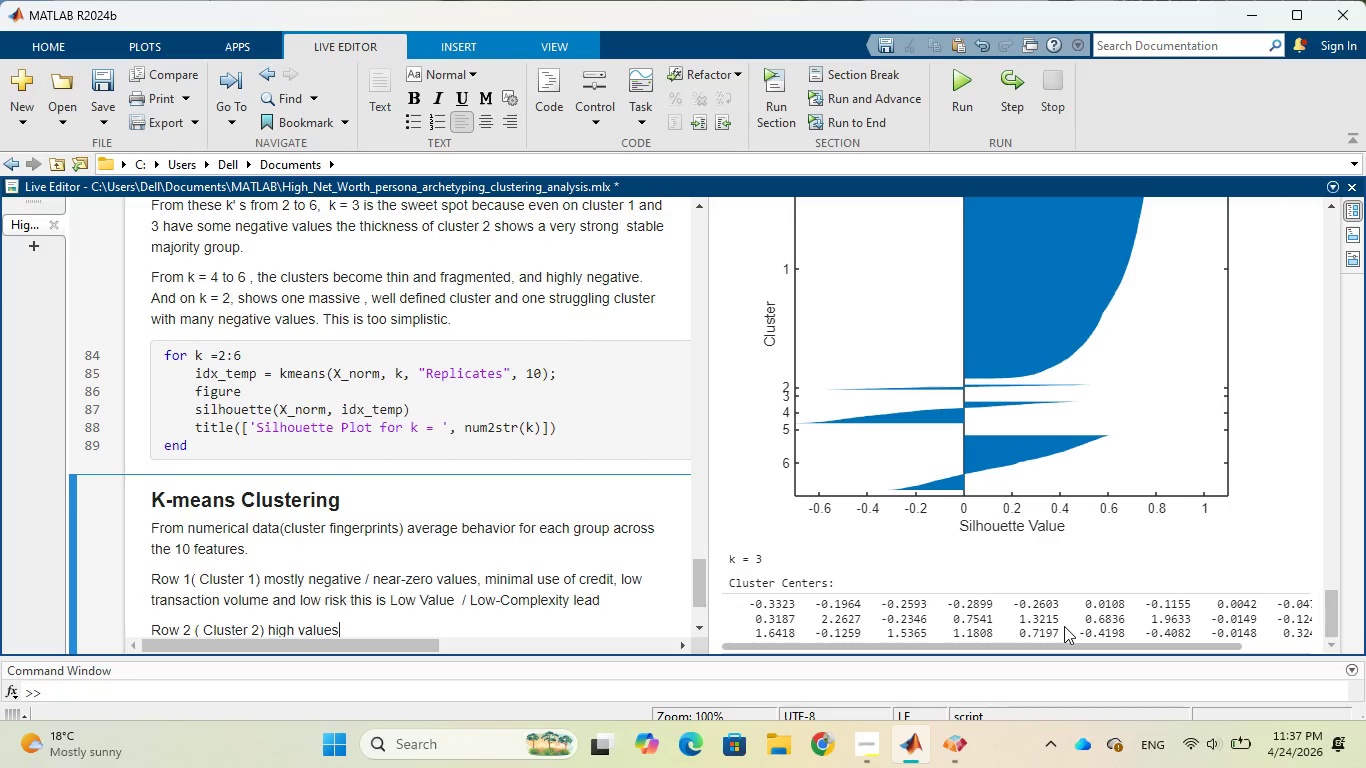 
wait(234.52)
 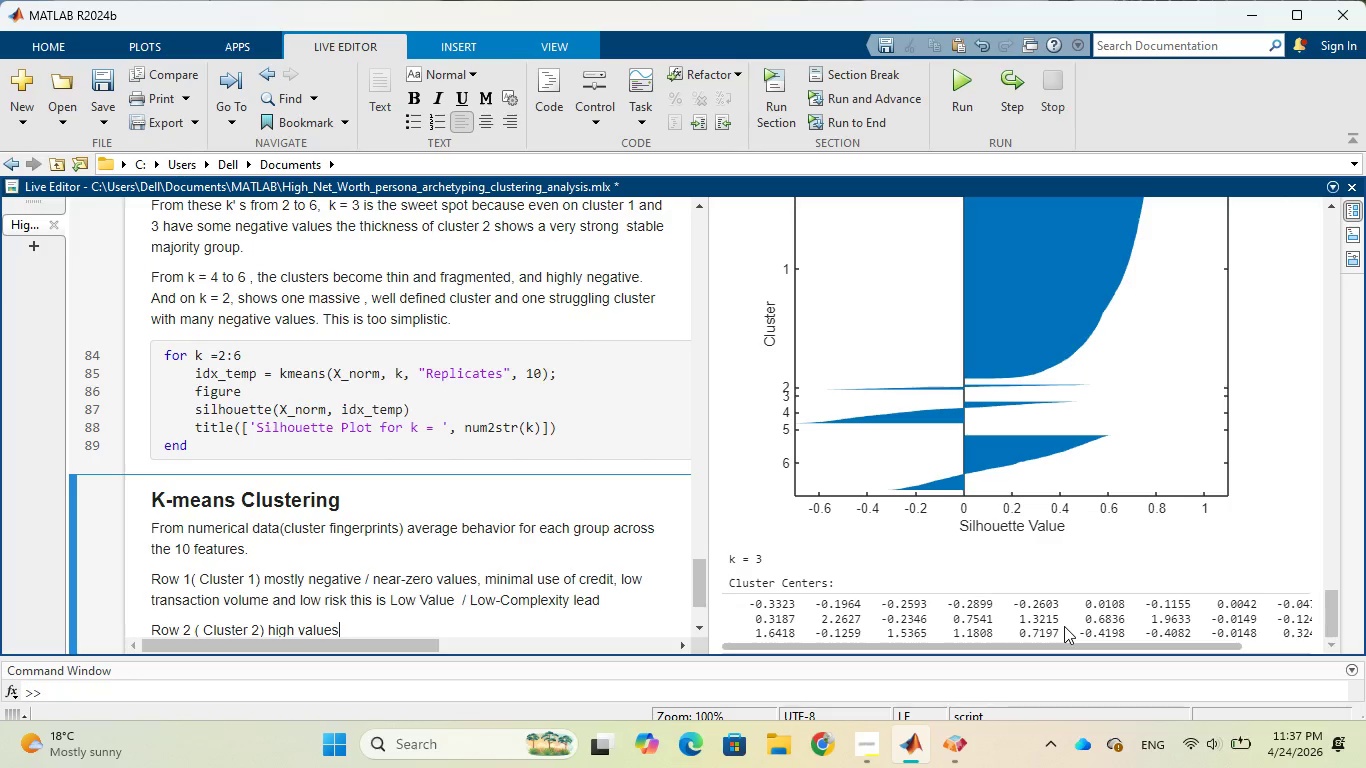 
key(ArrowLeft)
 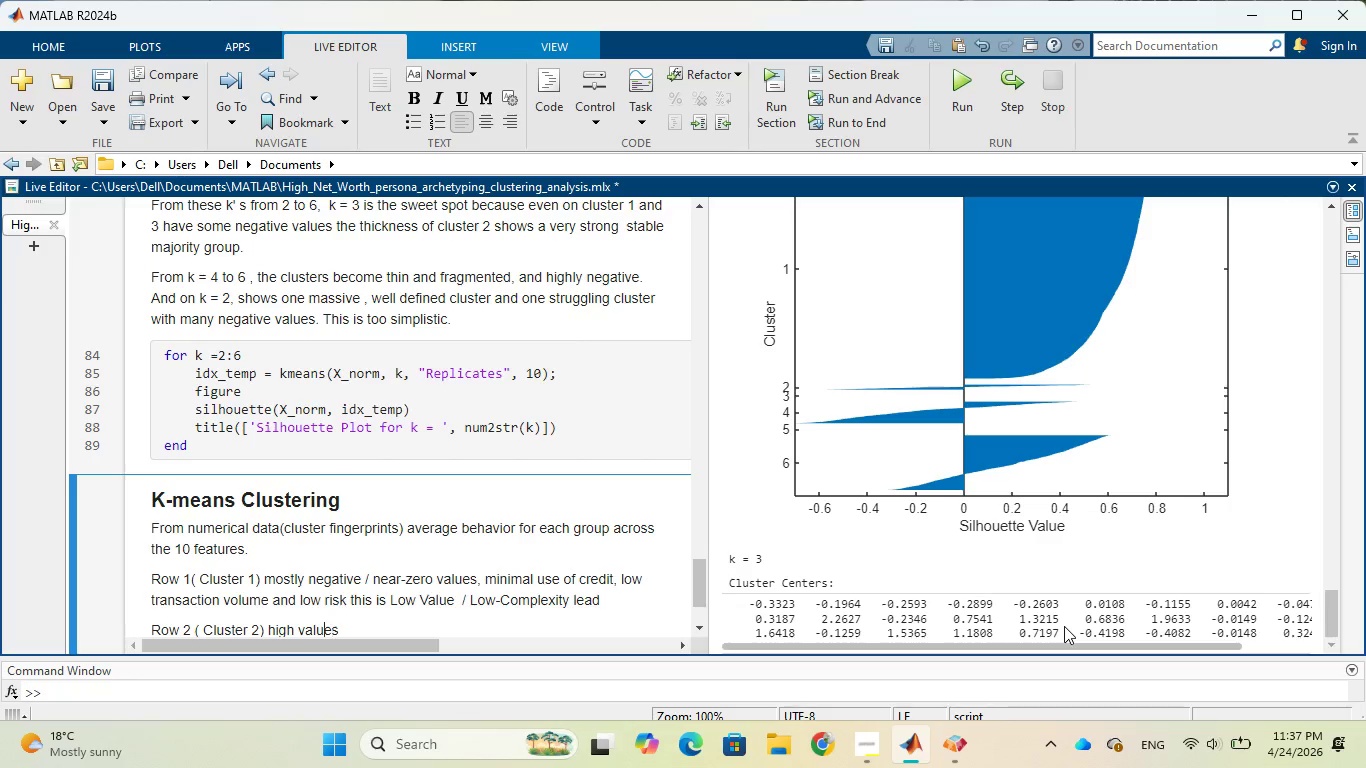 
key(ArrowLeft)
 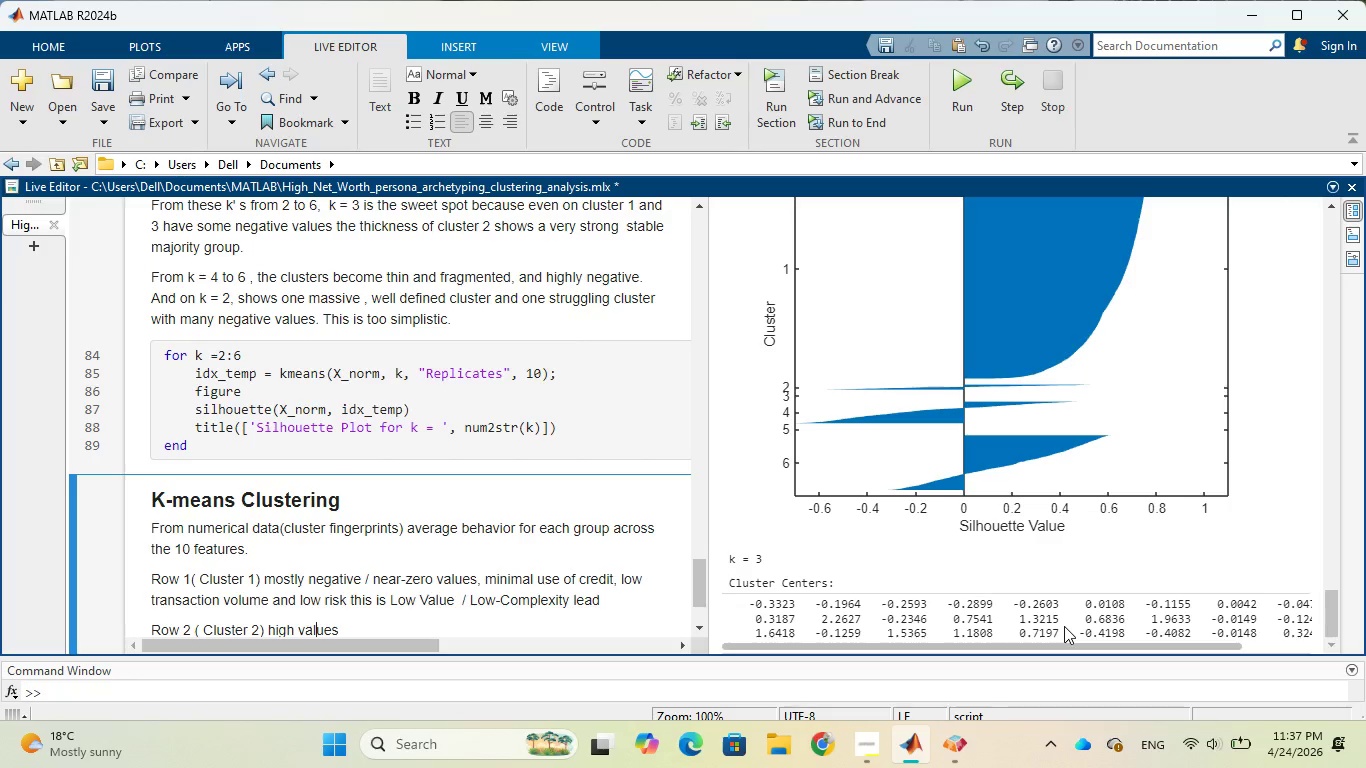 
key(ArrowLeft)
 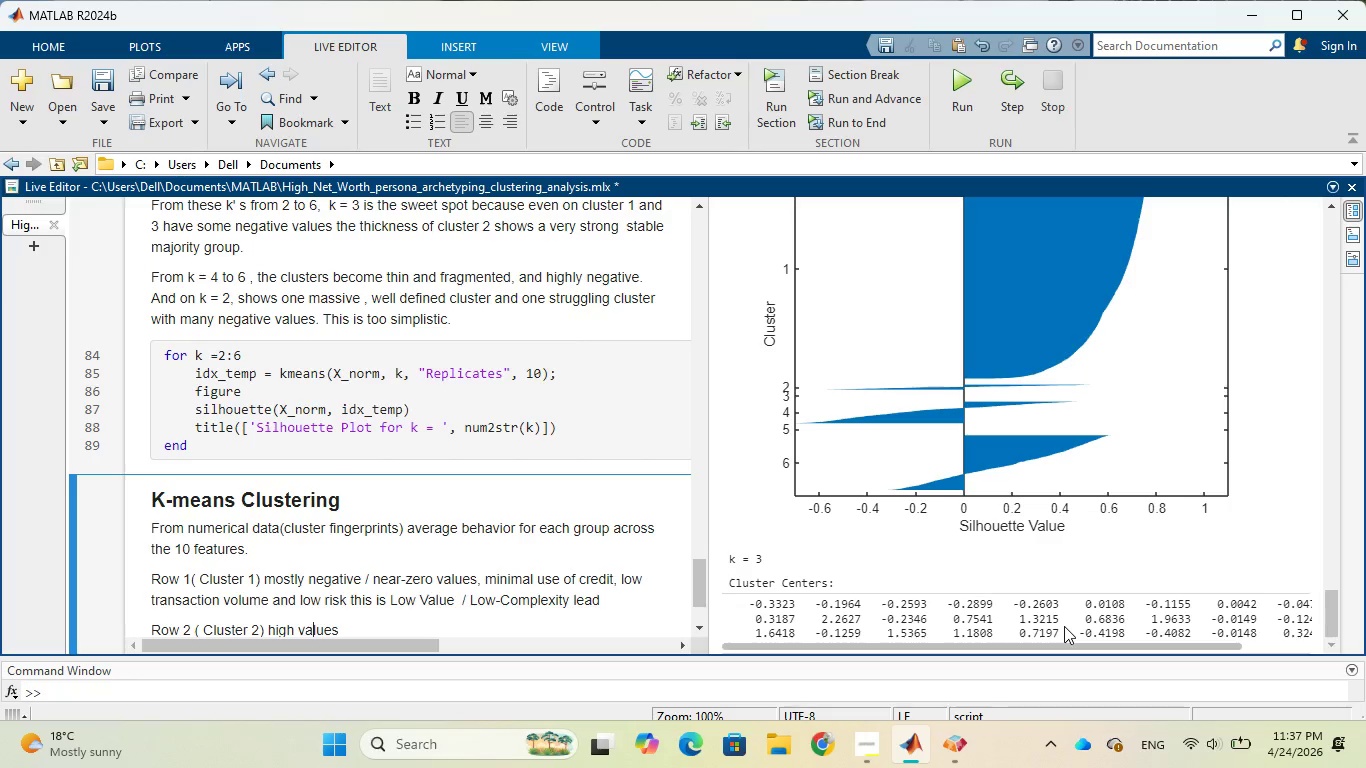 
key(ArrowLeft)
 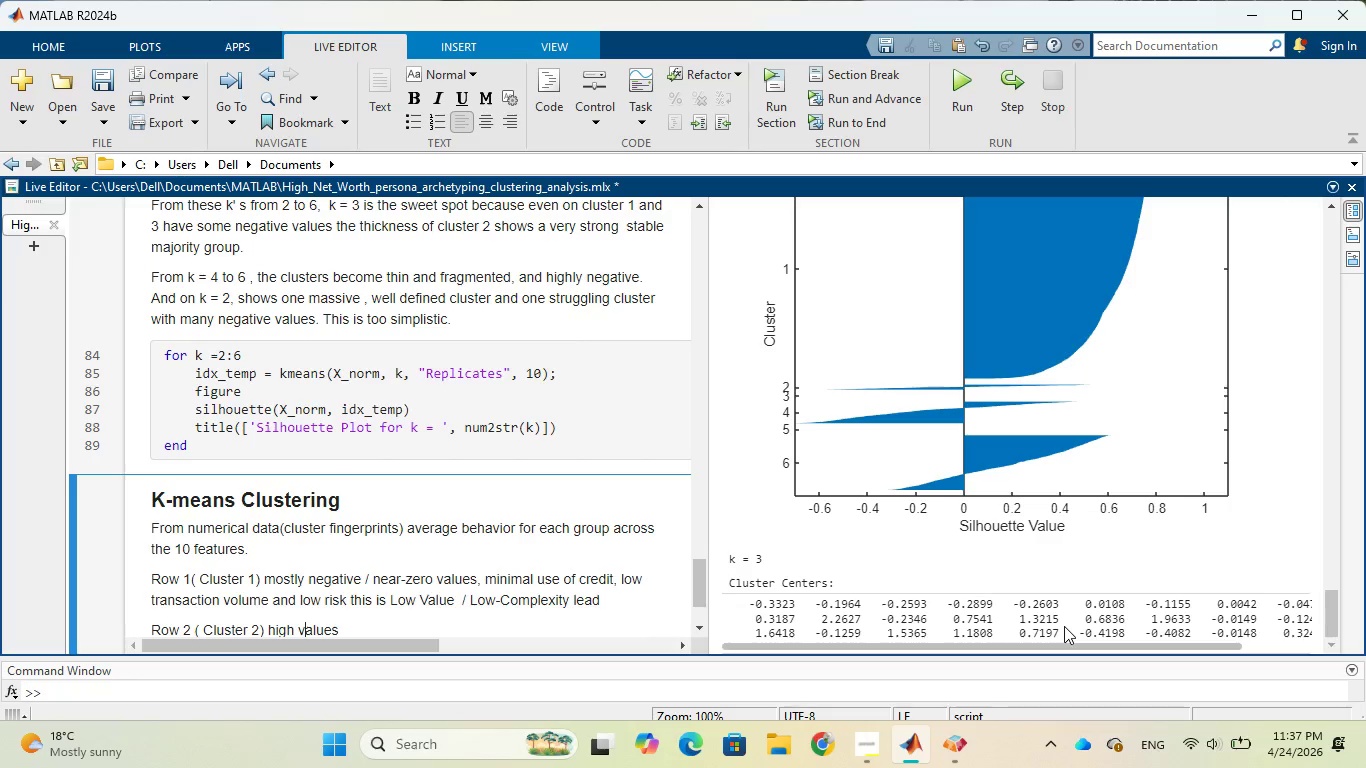 
key(ArrowLeft)
 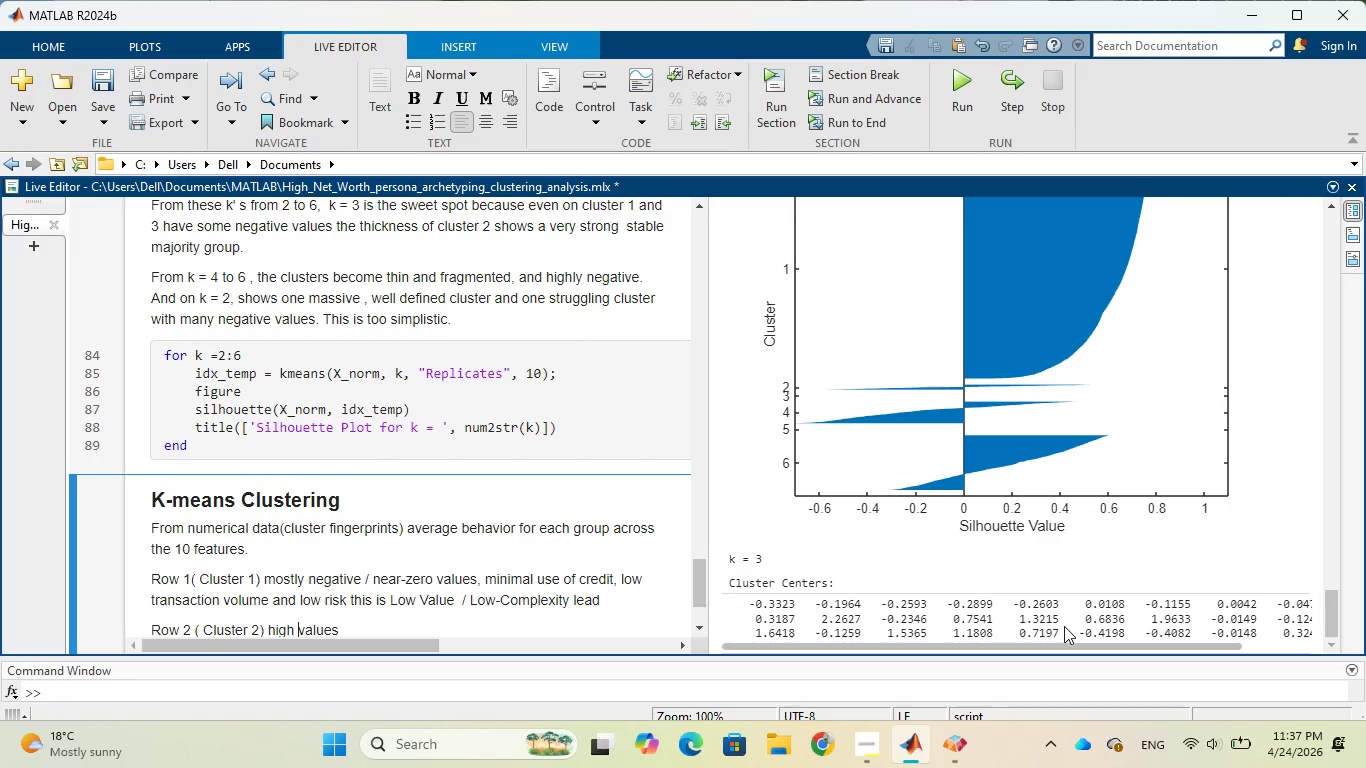 
key(ArrowLeft)
 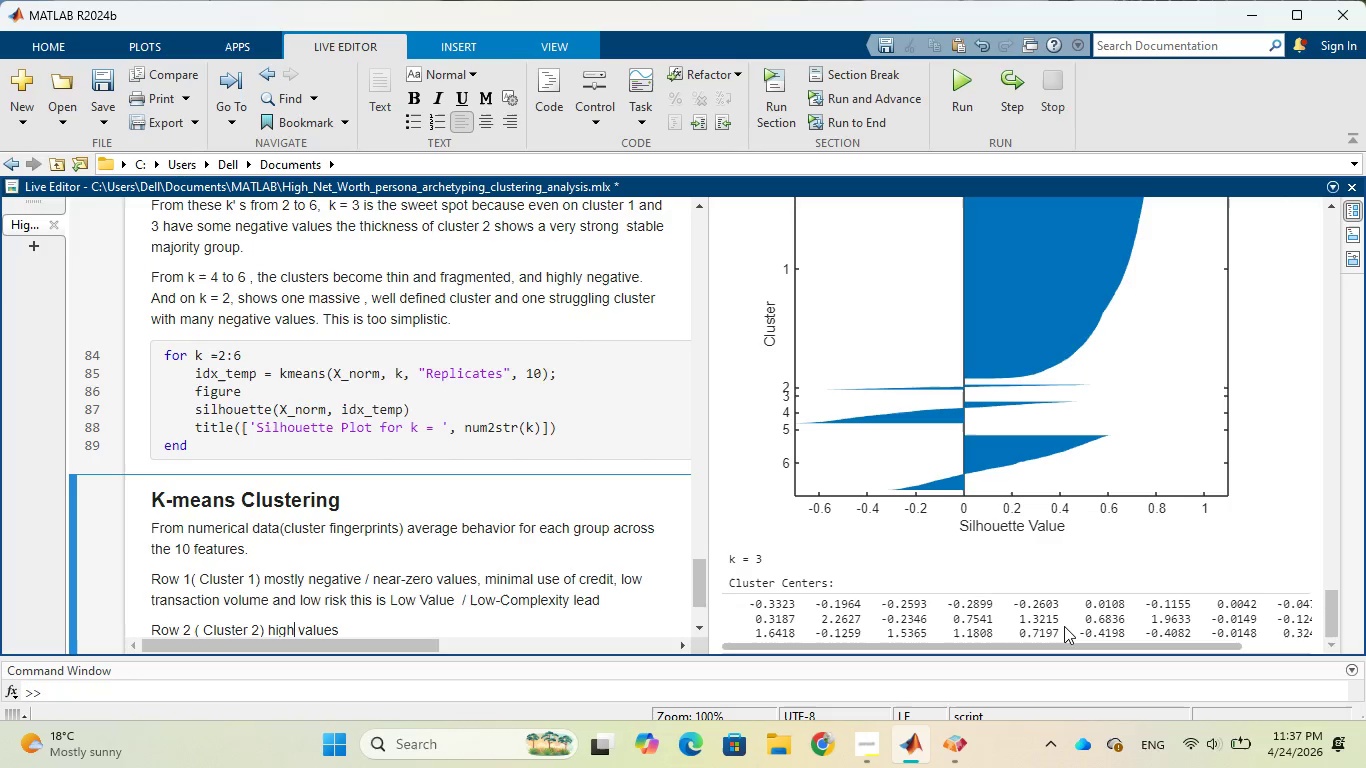 
key(ArrowLeft)
 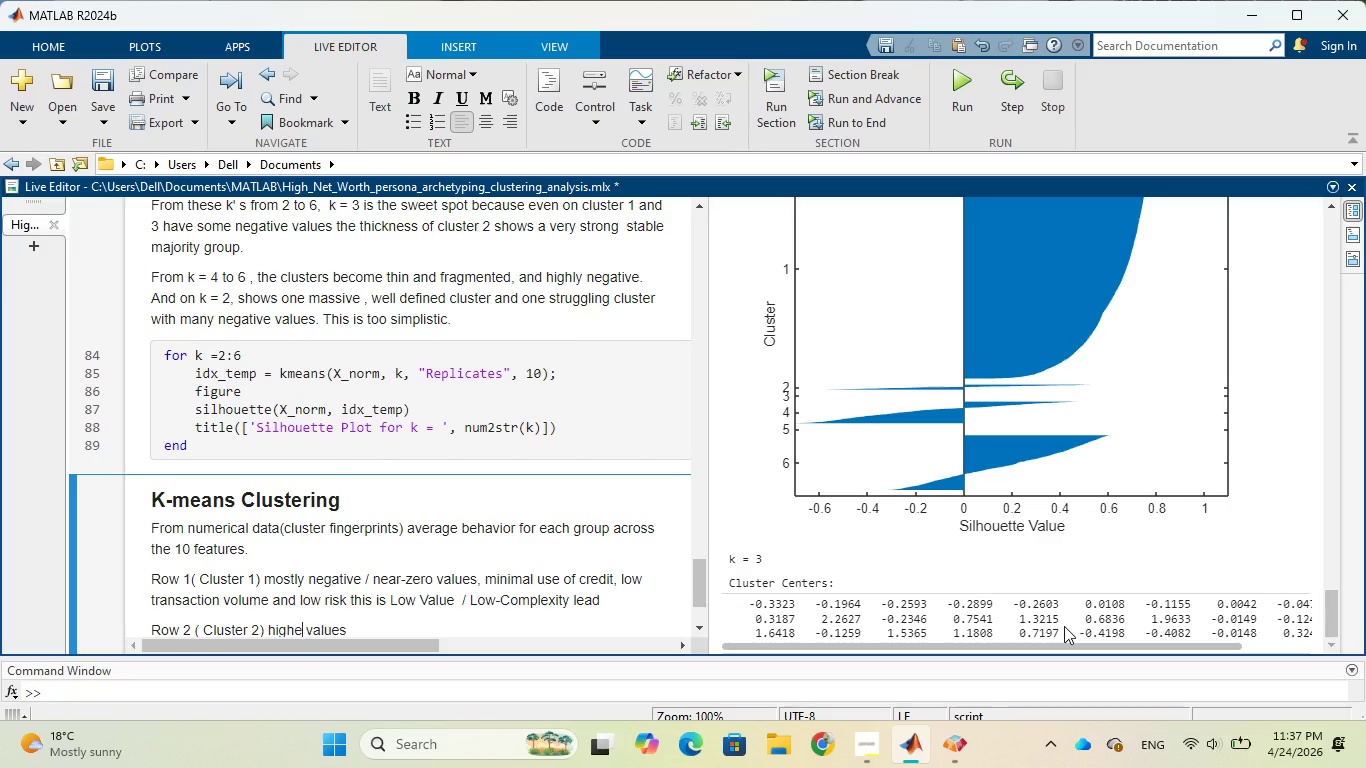 
type(est)
 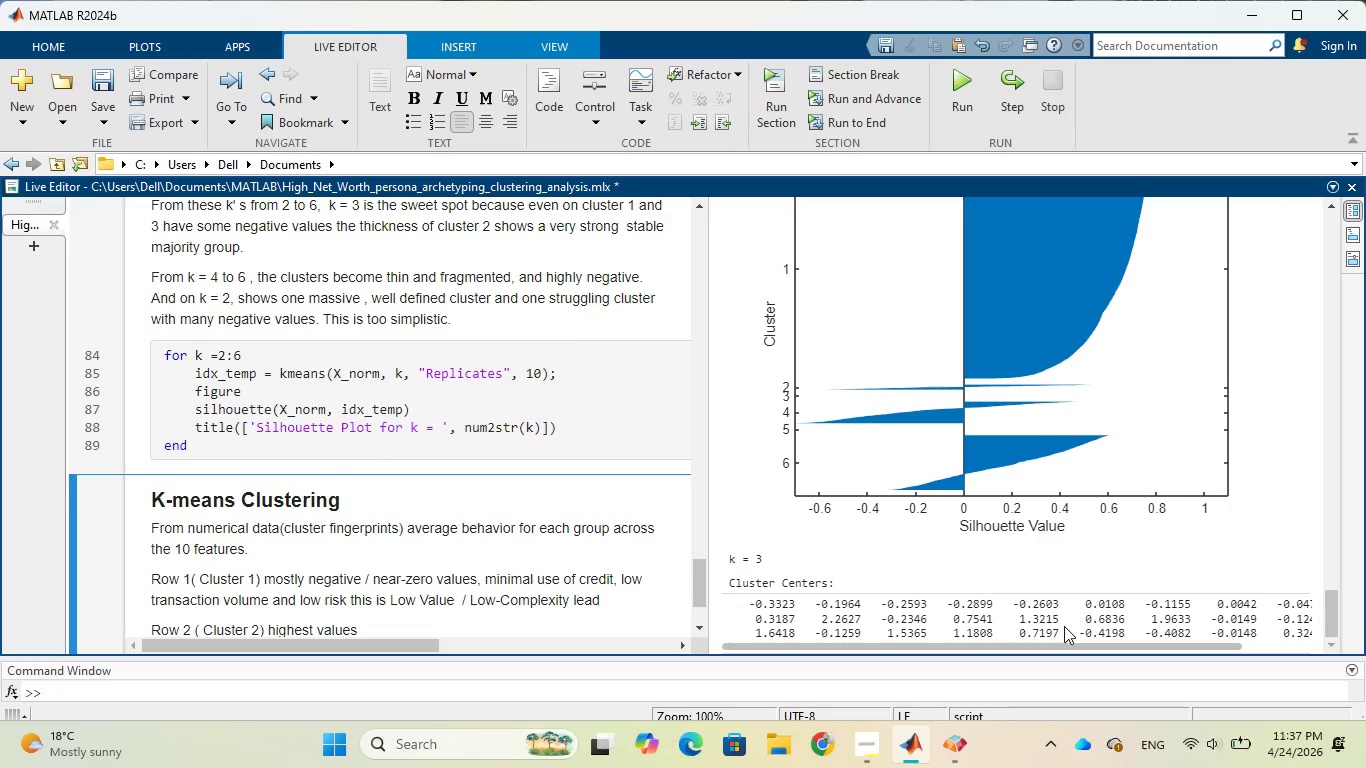 
key(ArrowRight)
 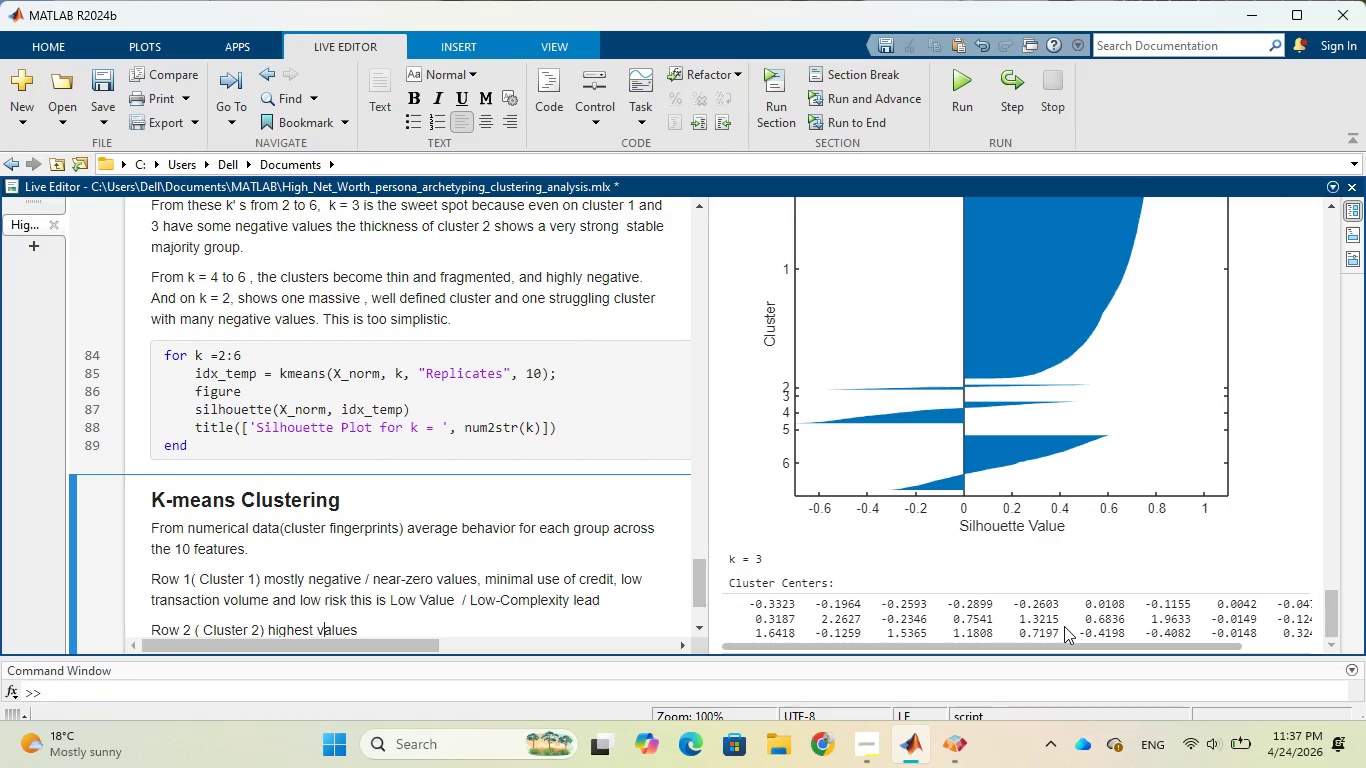 
key(ArrowRight)
 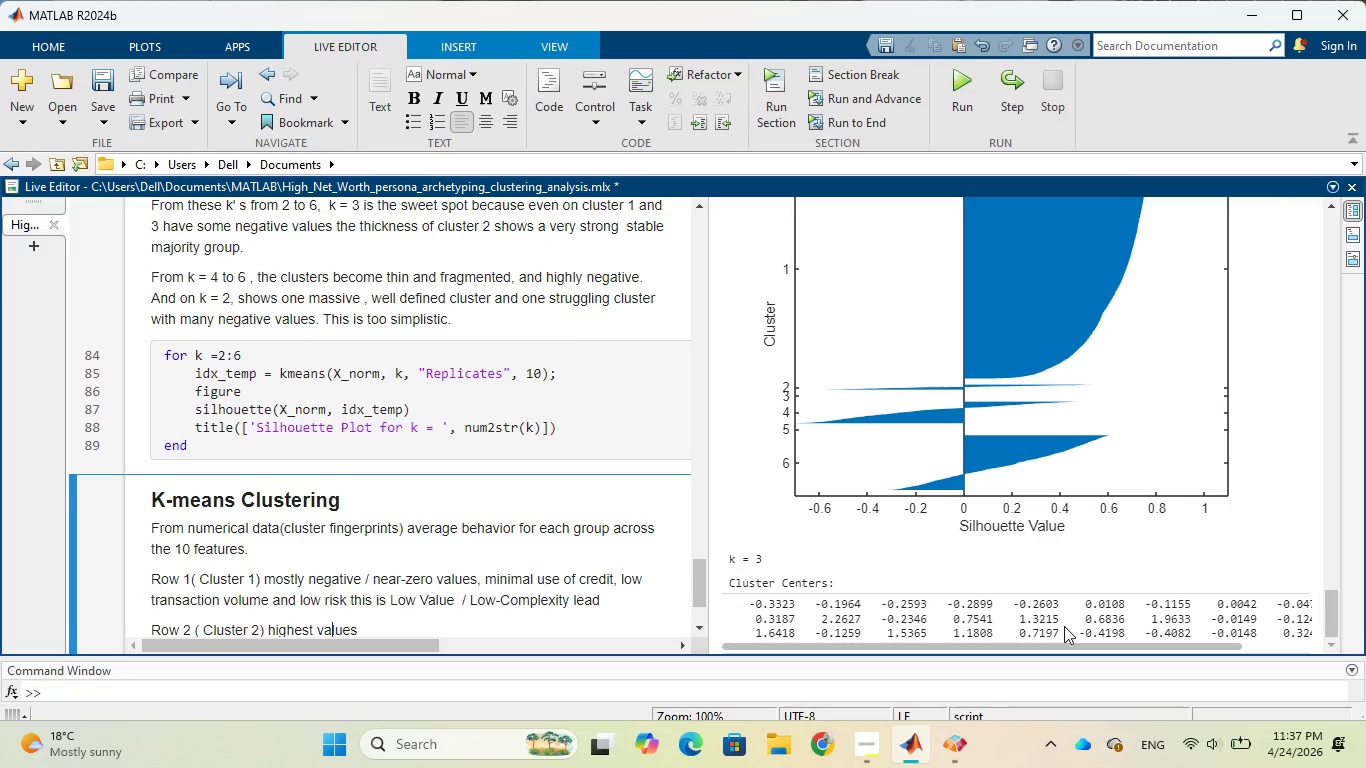 
key(ArrowRight)
 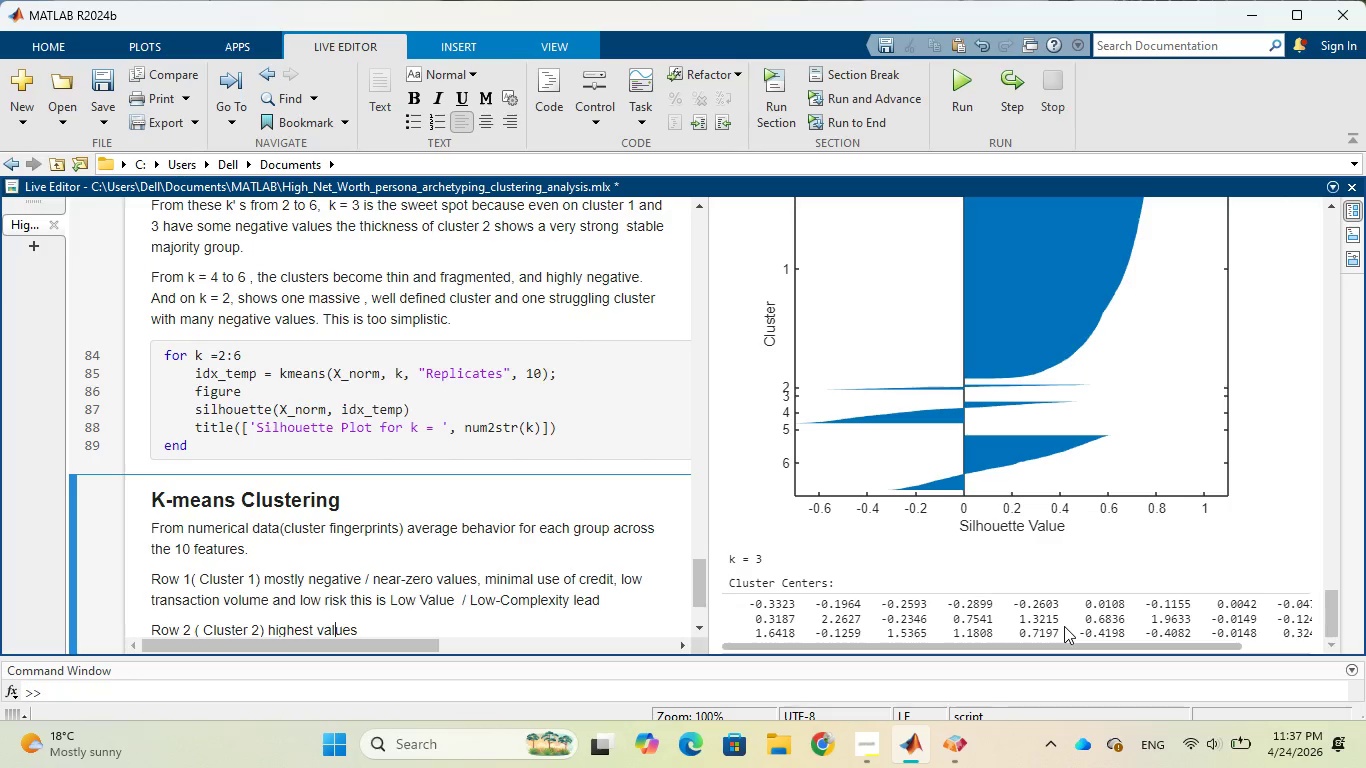 
key(ArrowRight)
 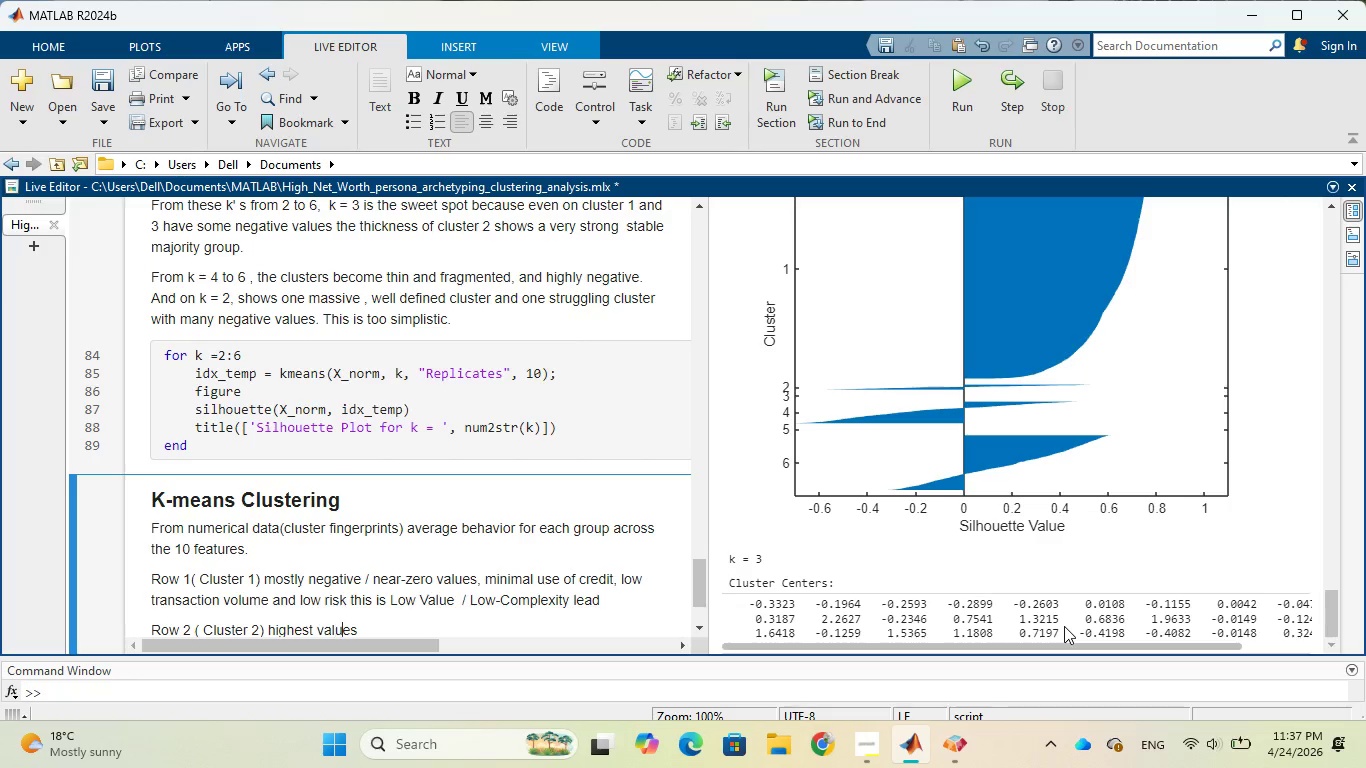 
key(ArrowRight)
 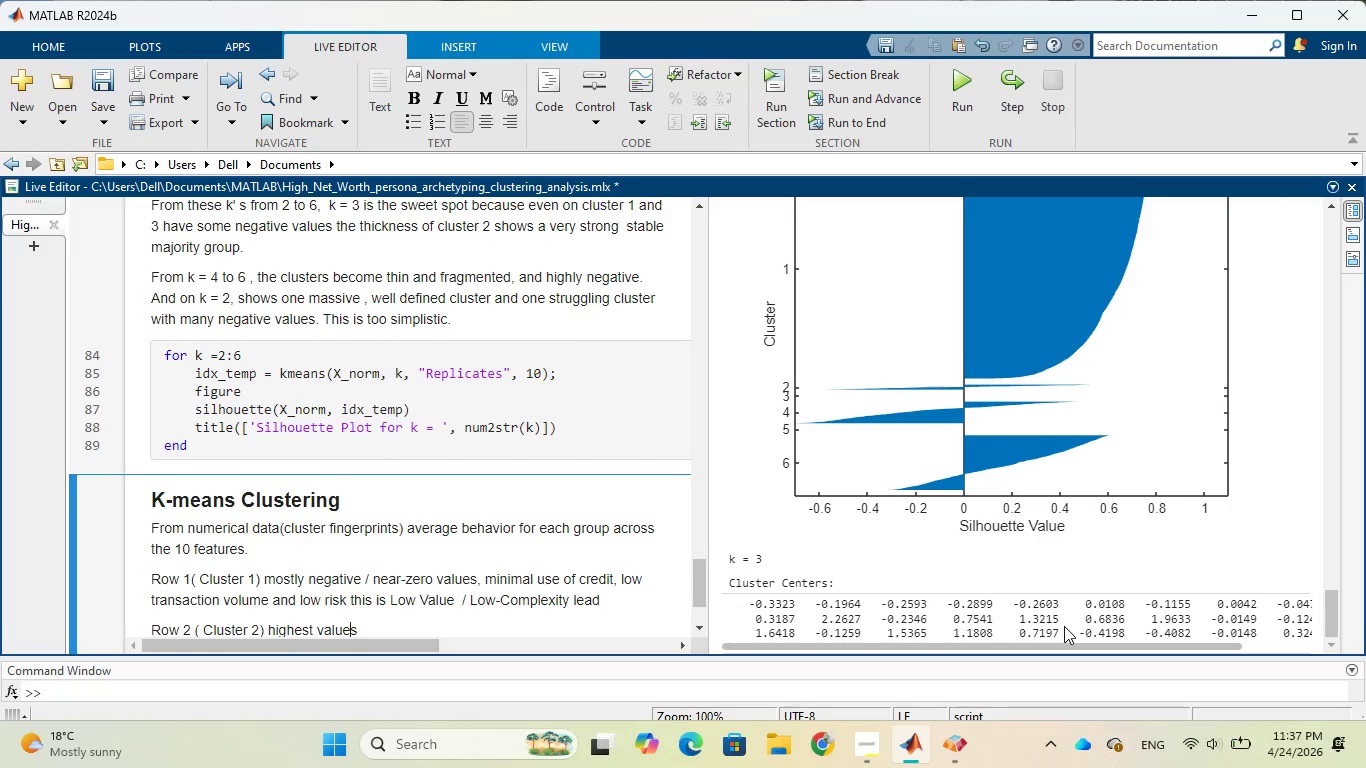 
key(ArrowRight)
 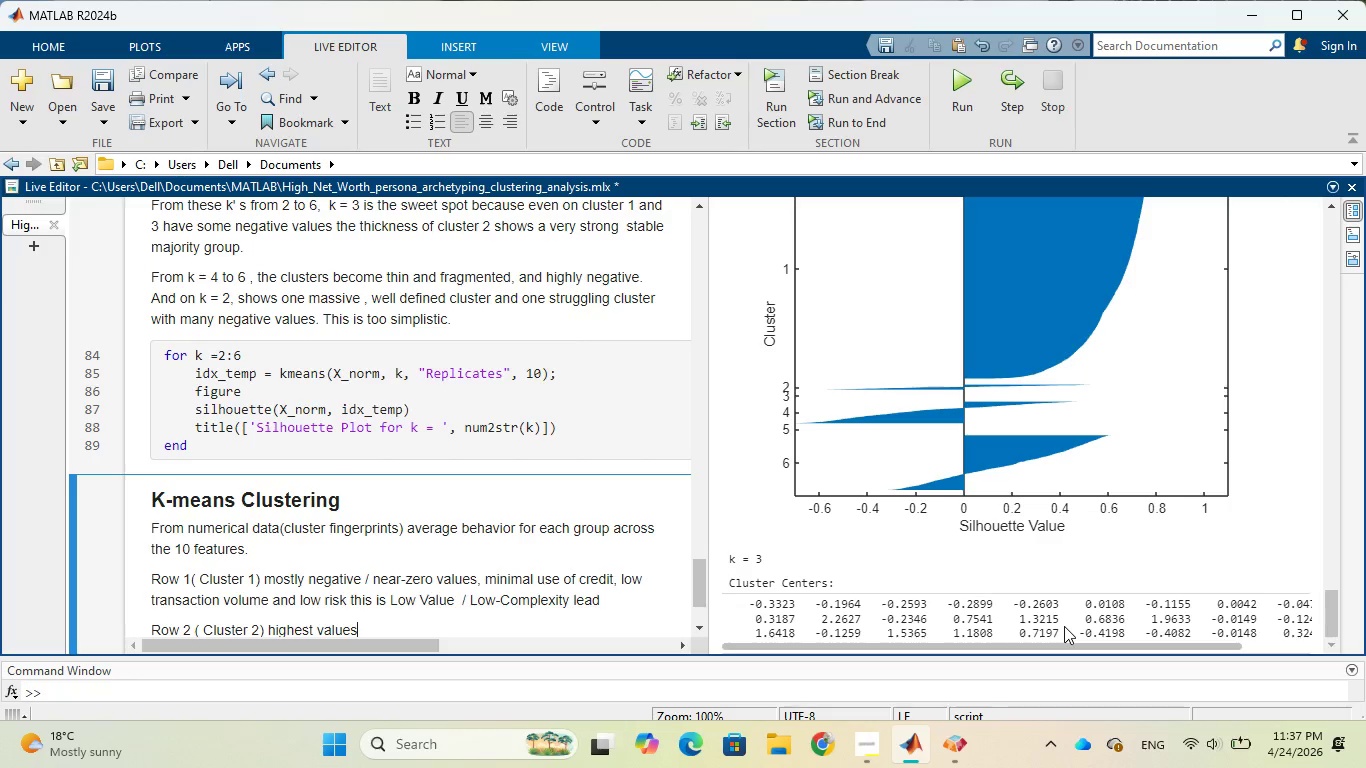 
key(ArrowRight)
 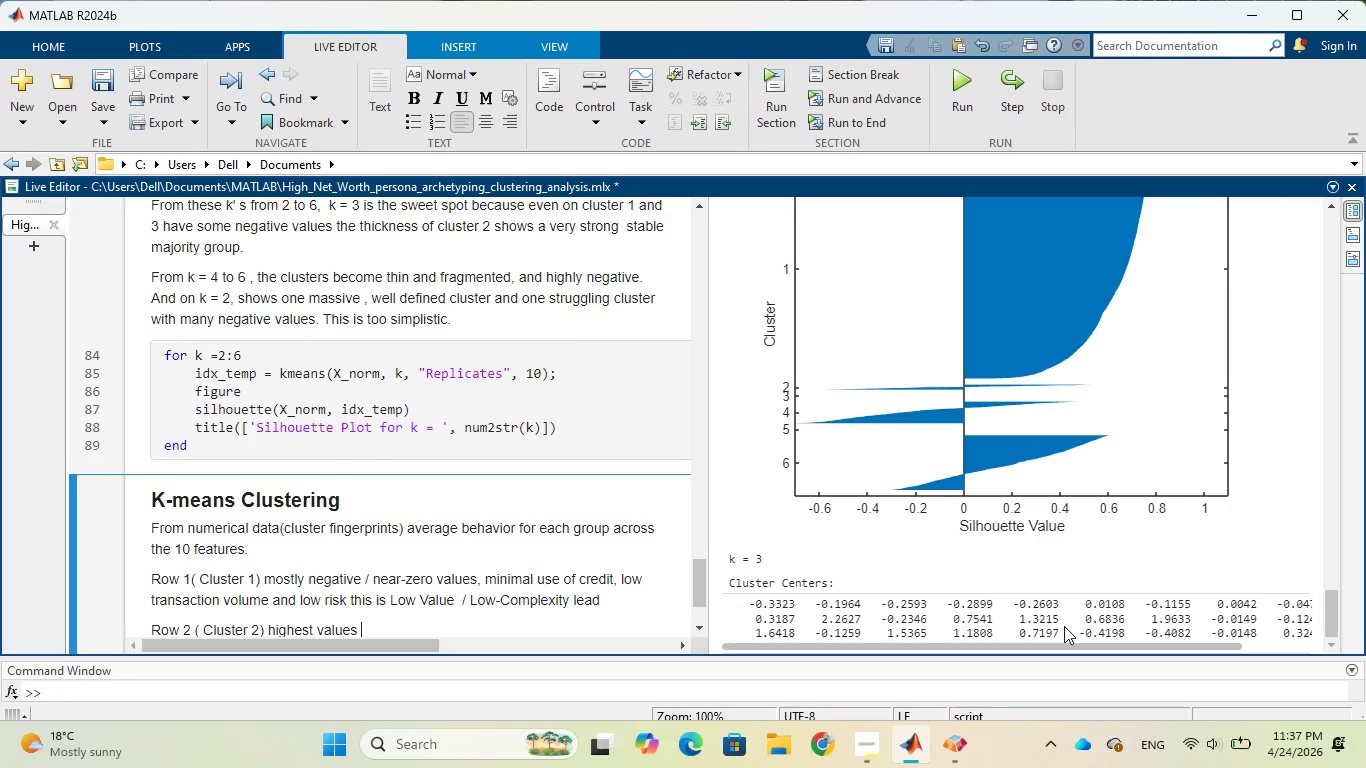 
type( in Col)
 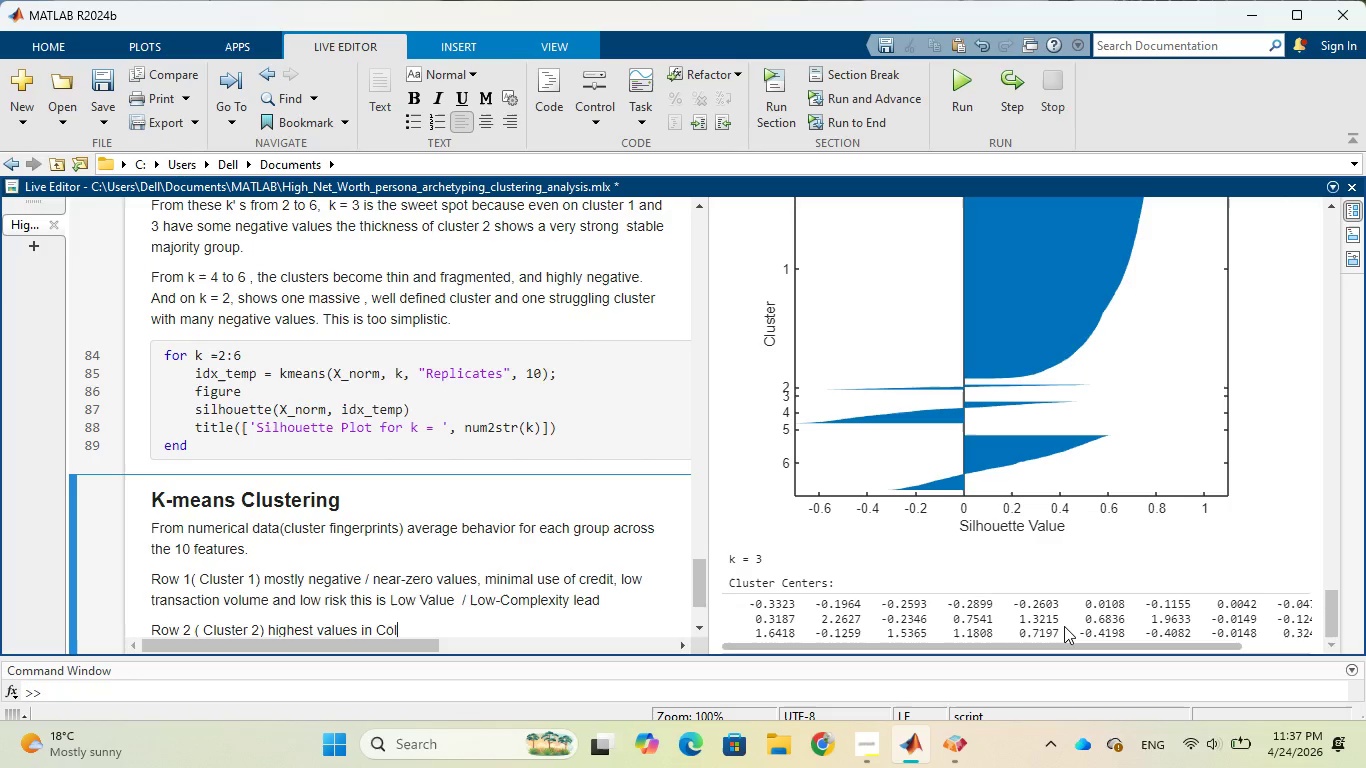 
key(2)
 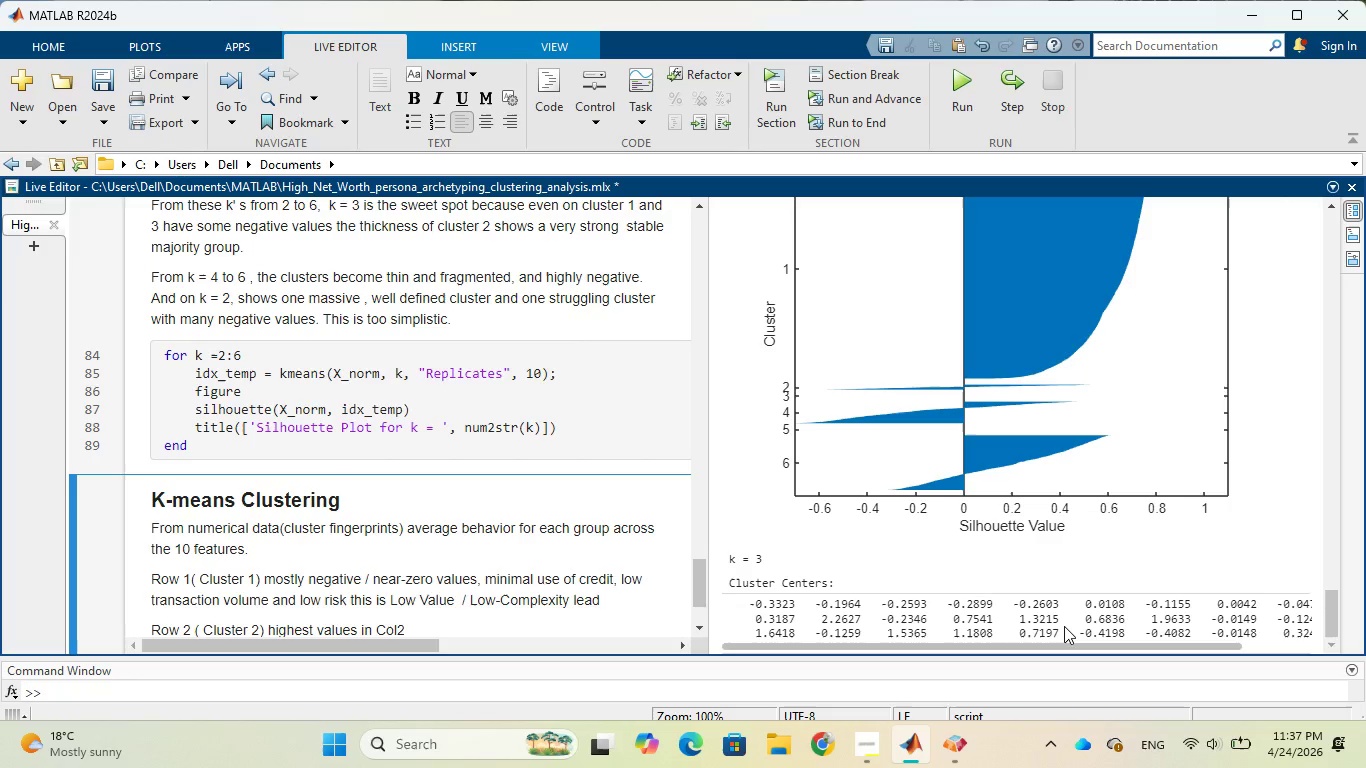 
key(Backspace)
 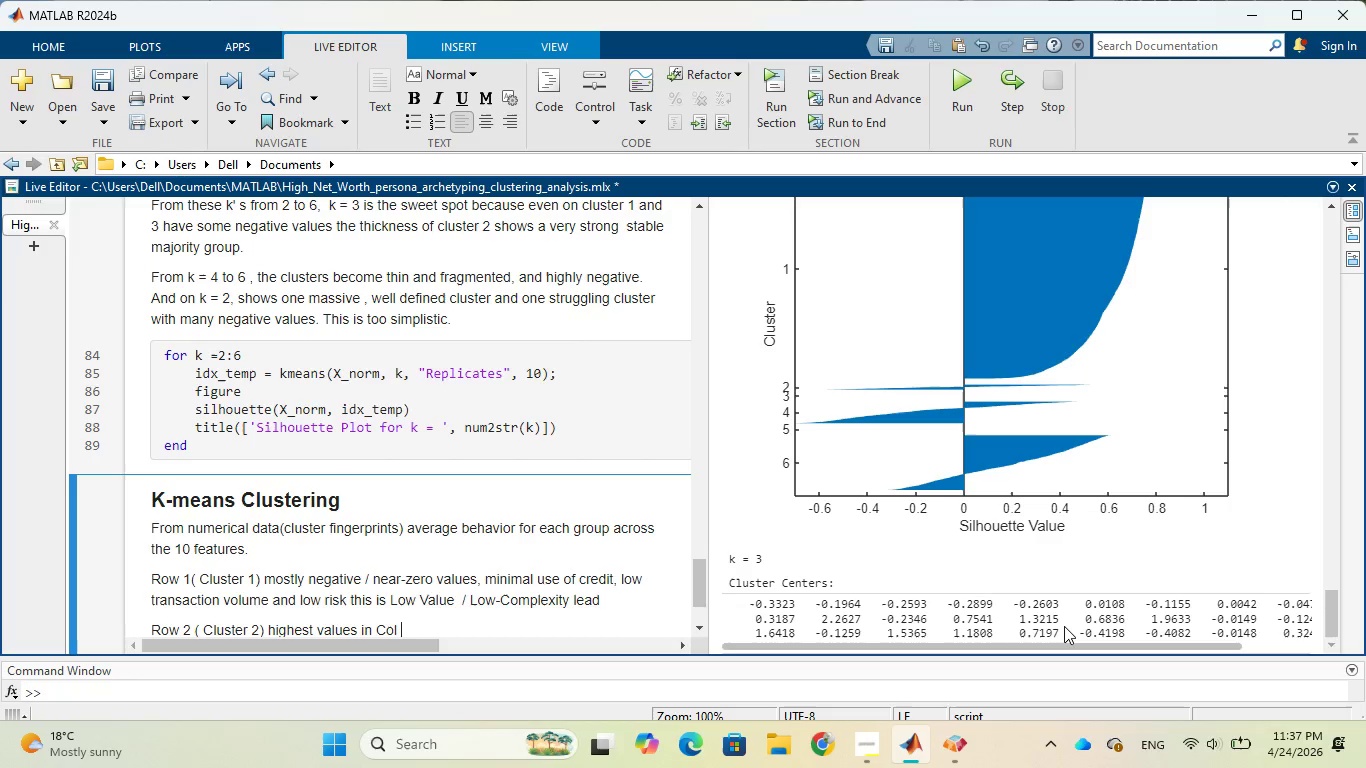 
key(Space)
 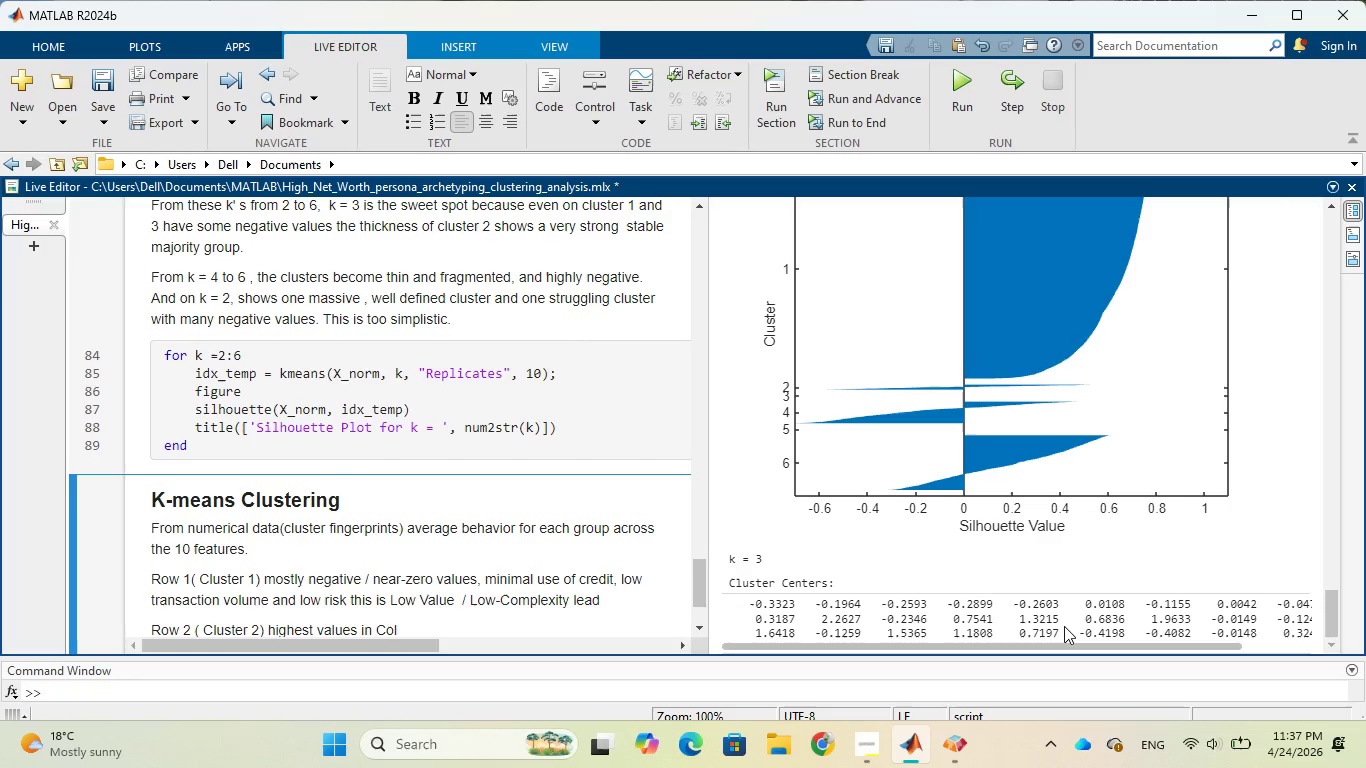 
key(2)
 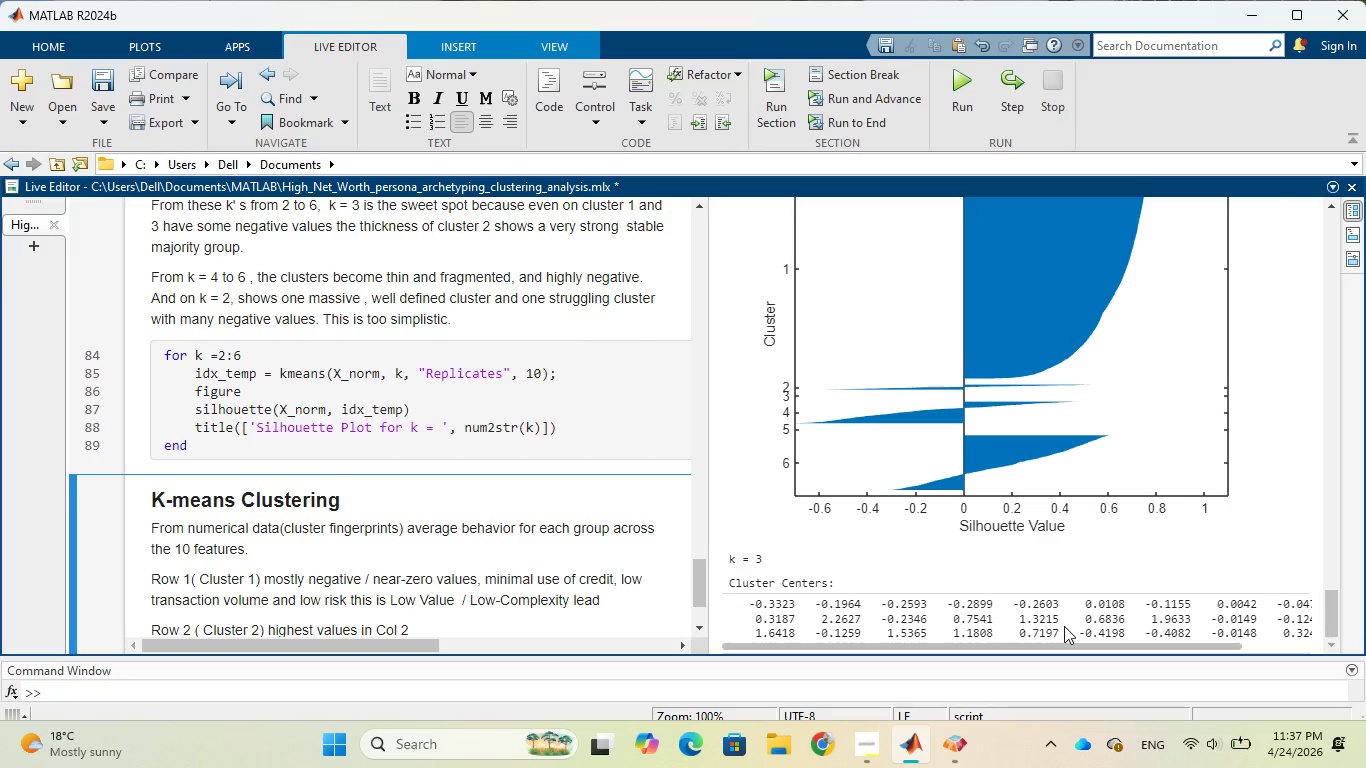 
wait(6.36)
 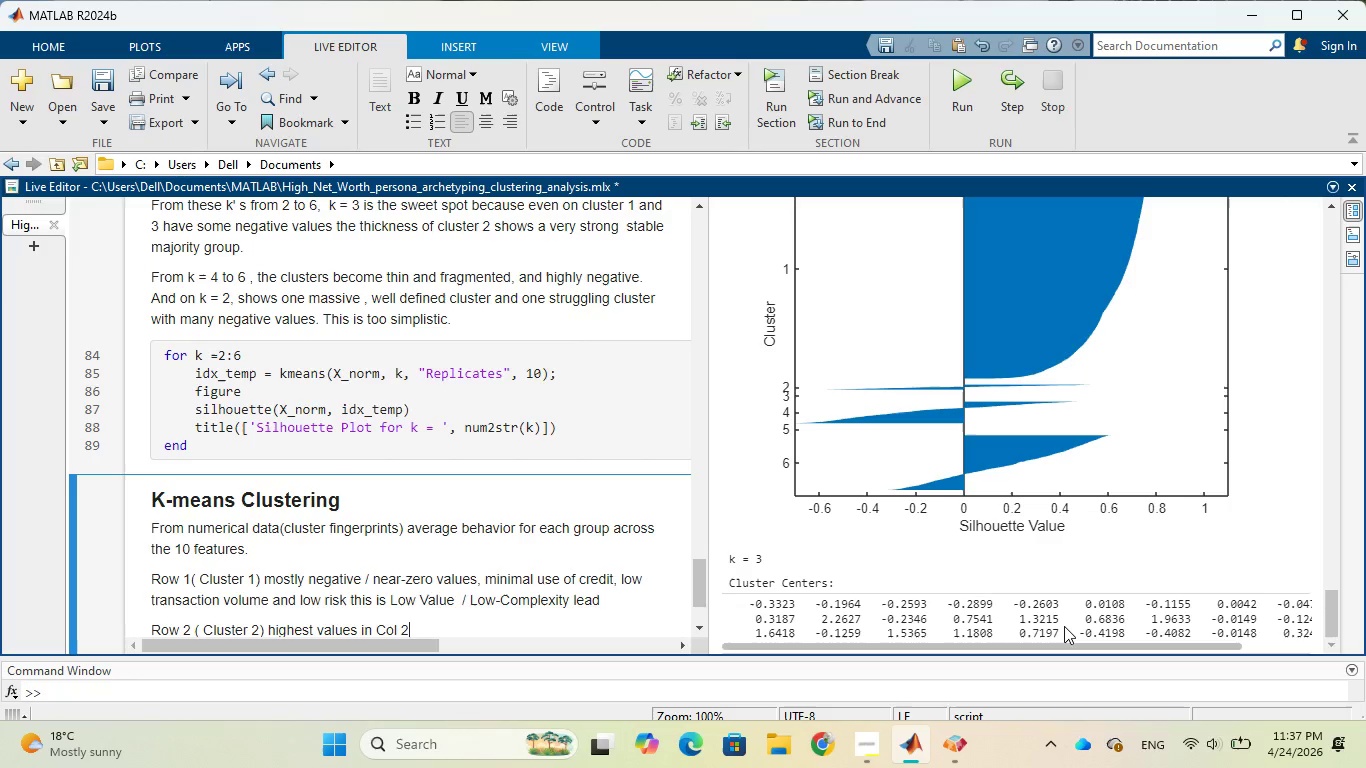 
type((2.26))
 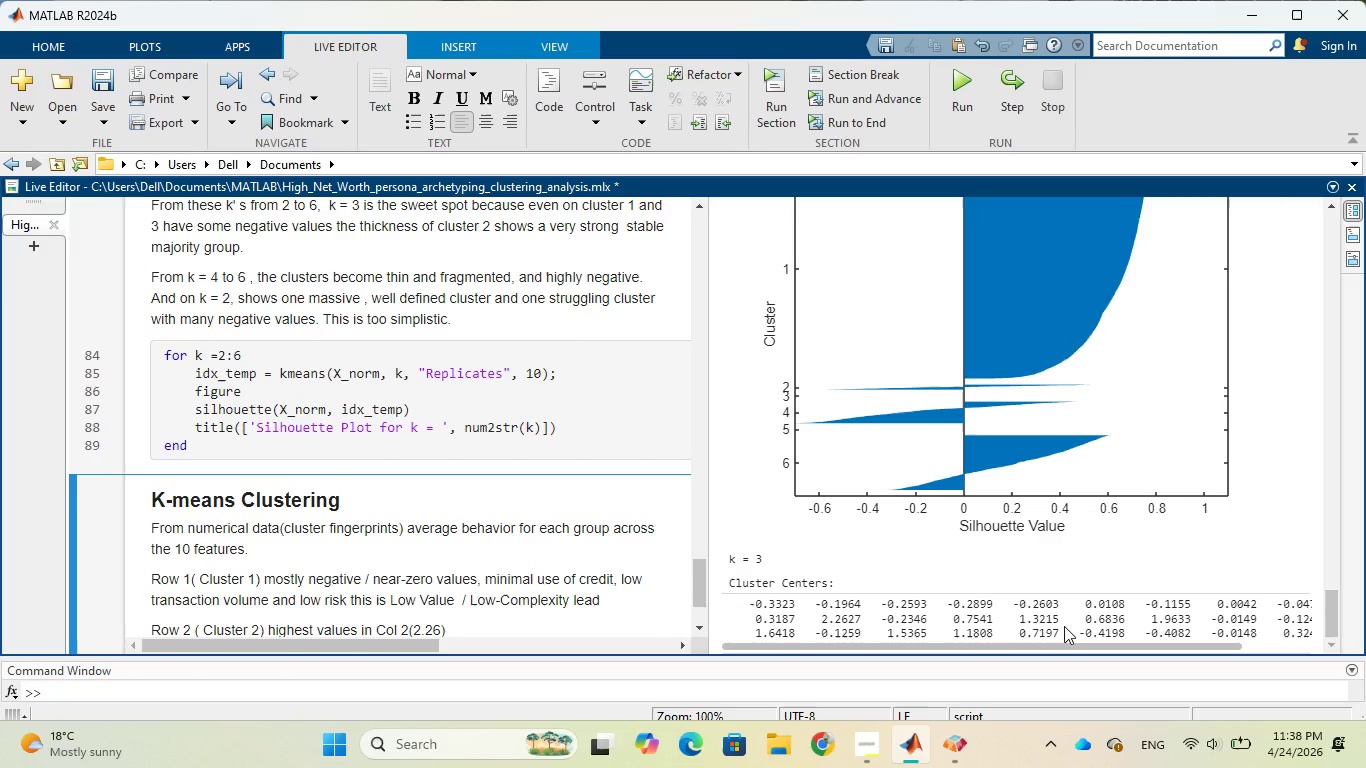 
wait(5.64)
 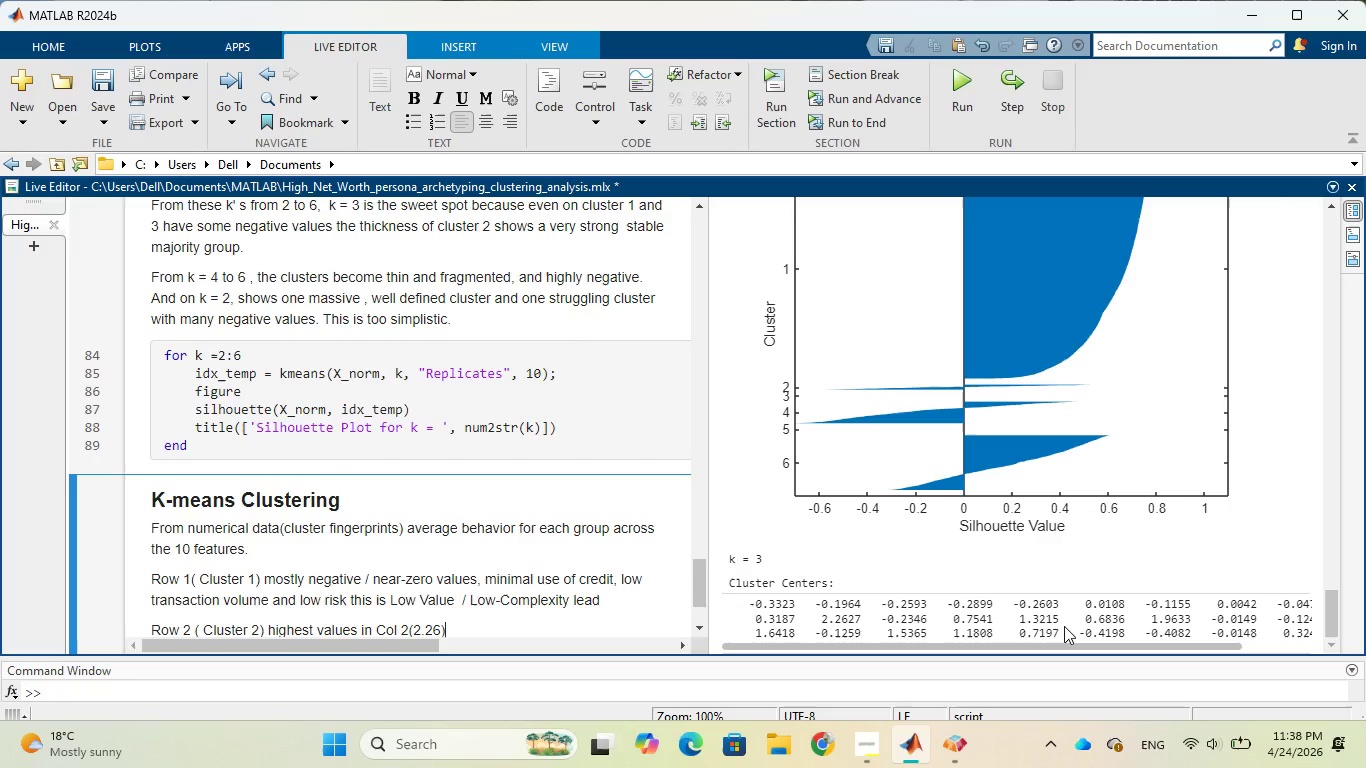 
type( and )
 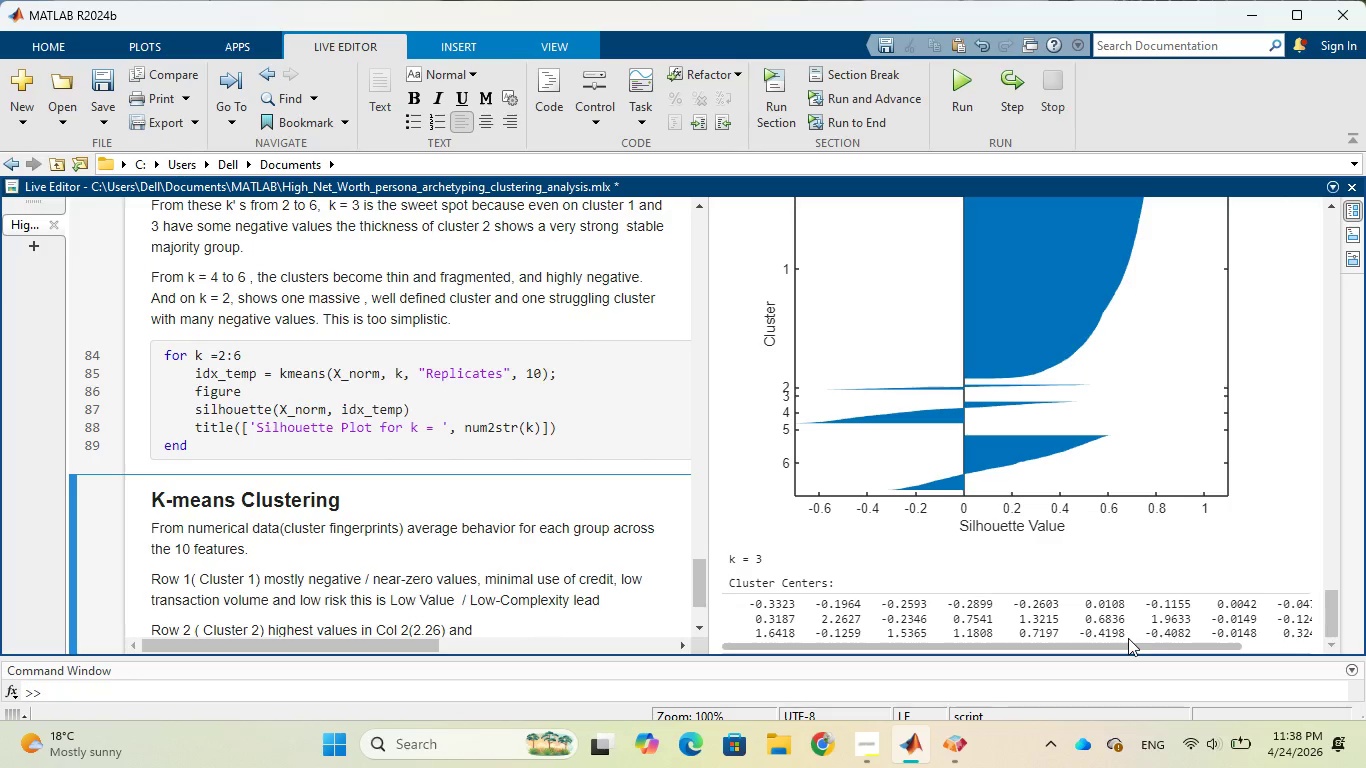 
left_click_drag(start_coordinate=[1126, 644], to_coordinate=[1064, 641])
 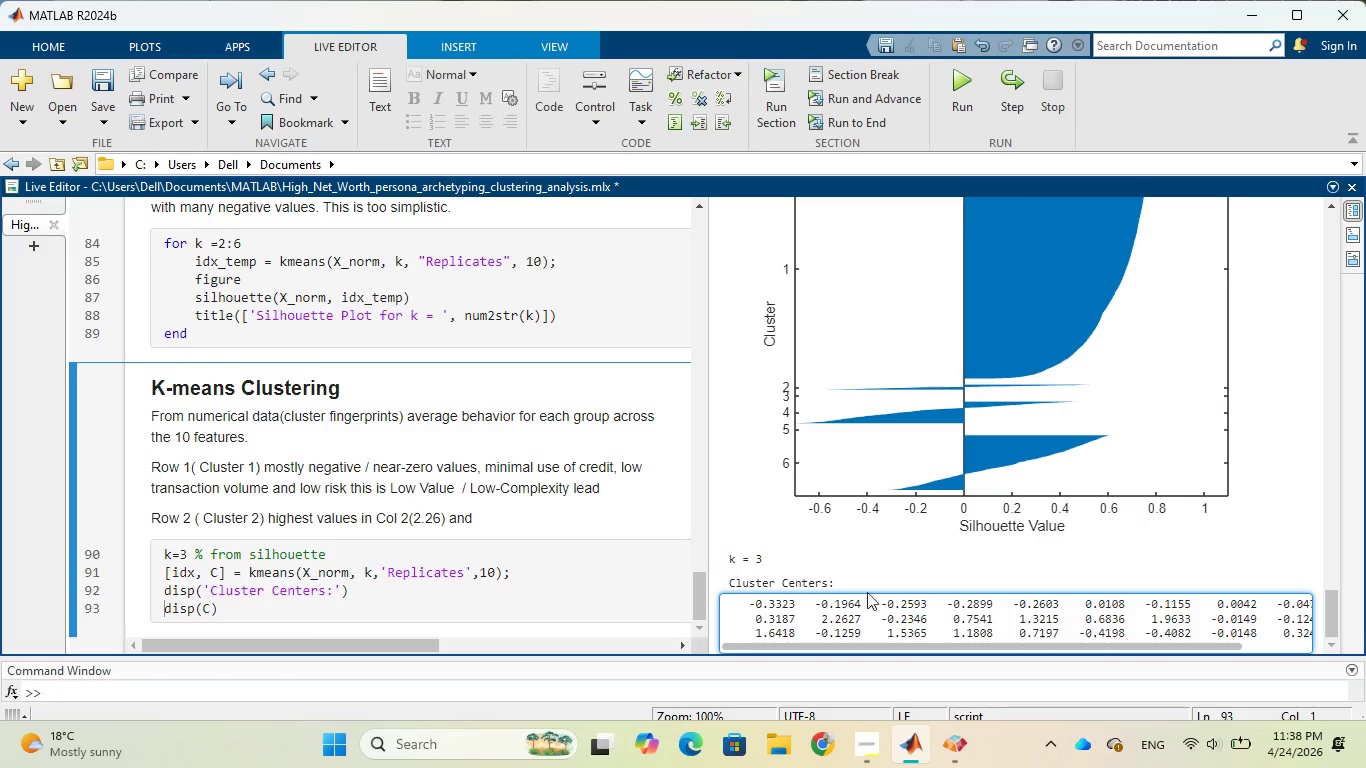 
left_click([583, 524])
 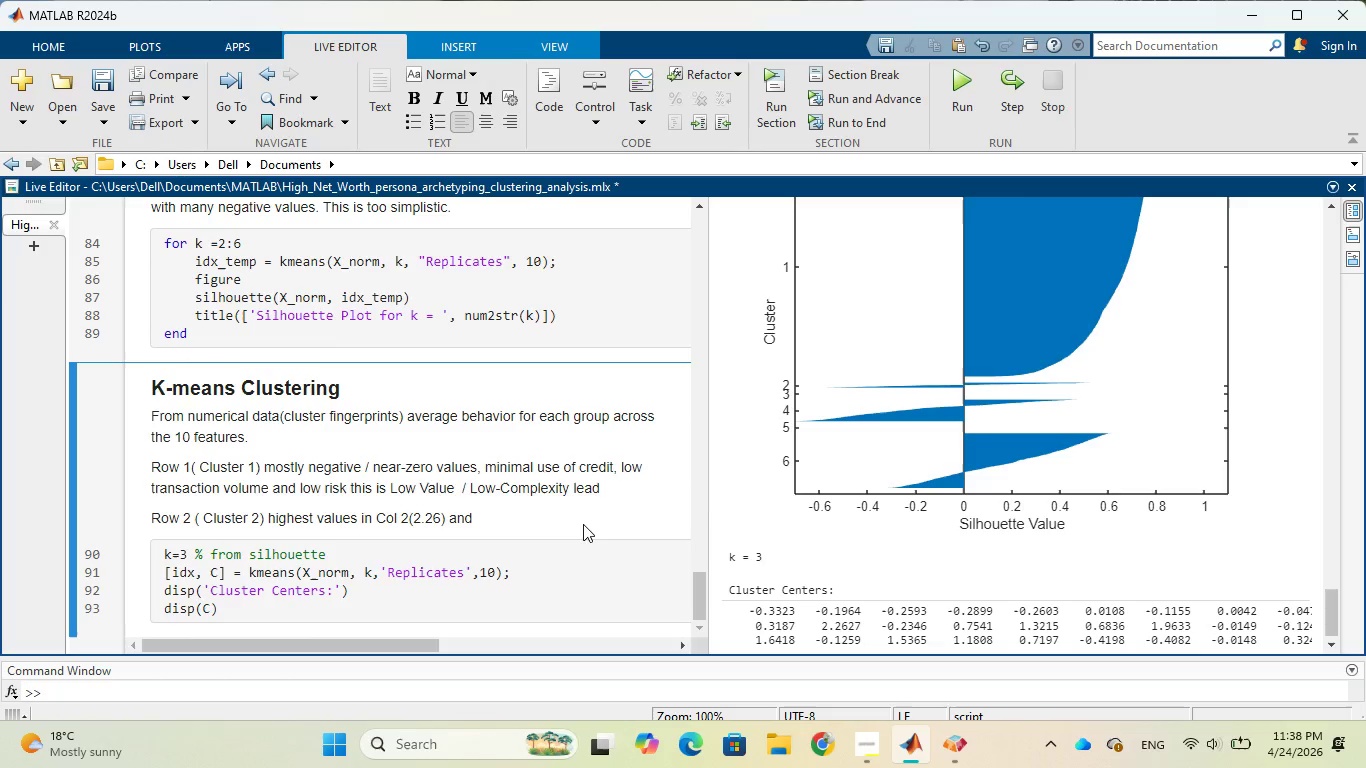 
type(Col 10()
 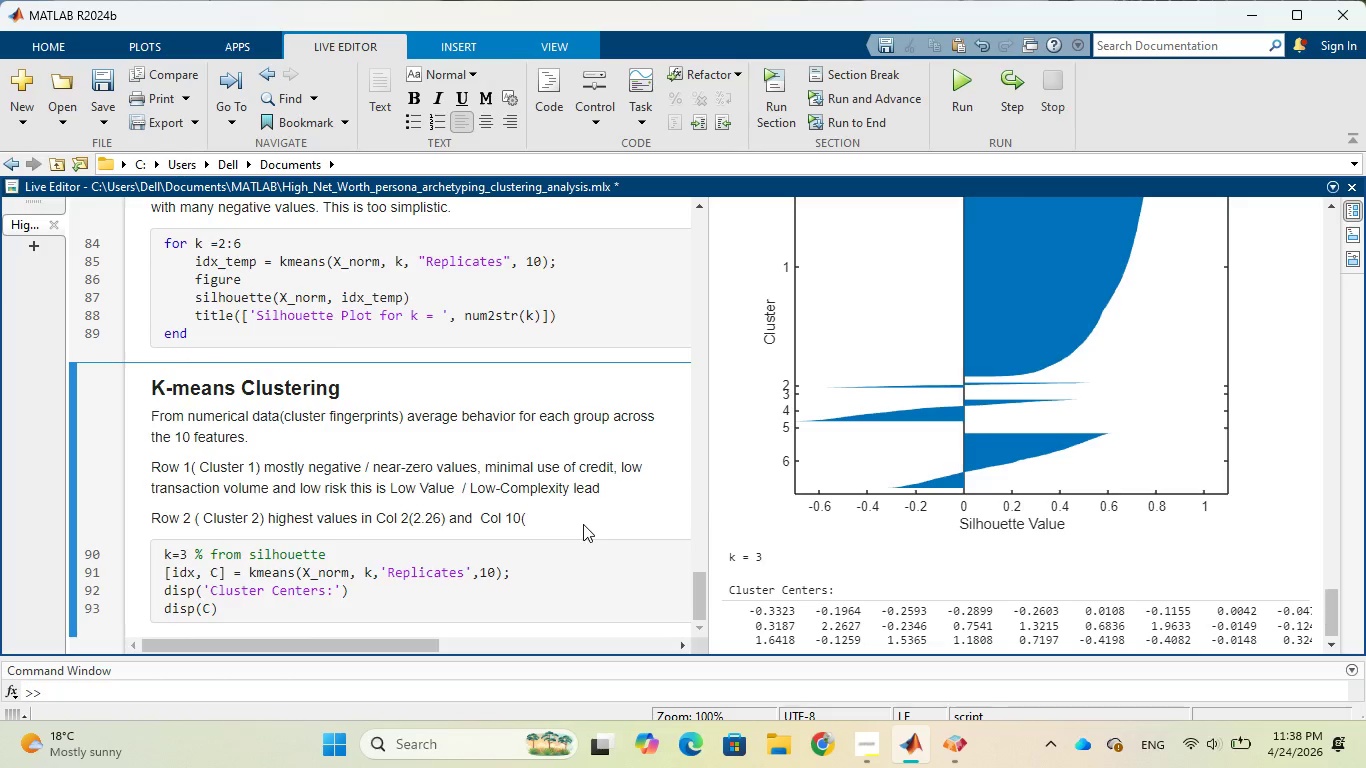 
wait(5.95)
 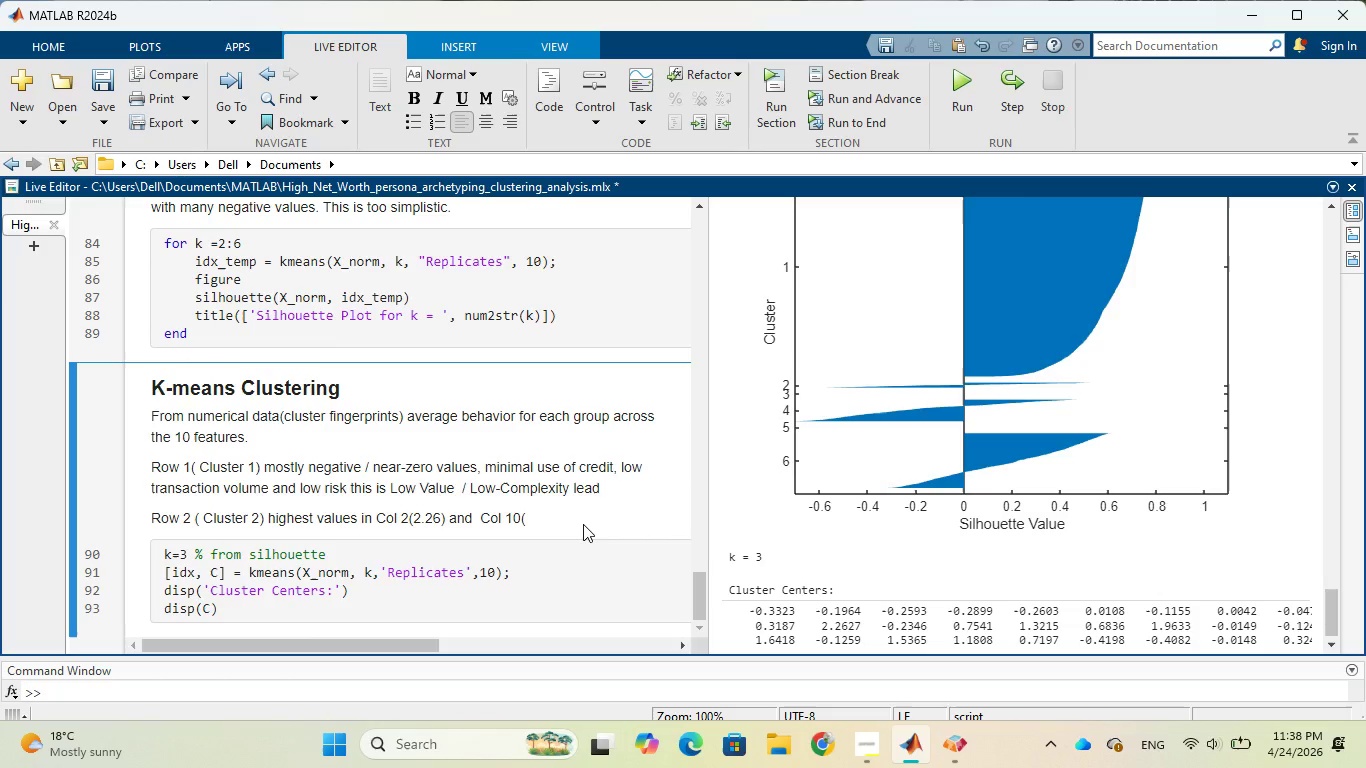 
type(2.34))
 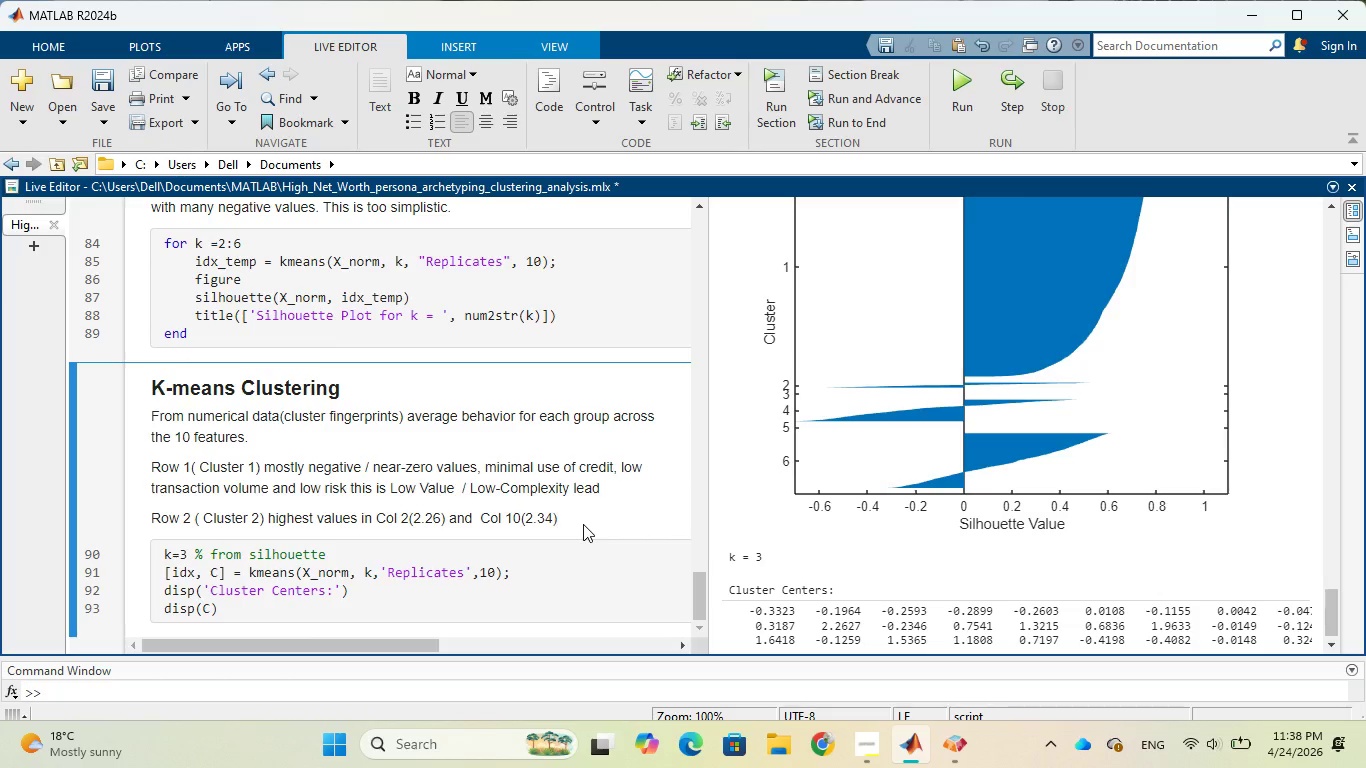 
wait(31.36)
 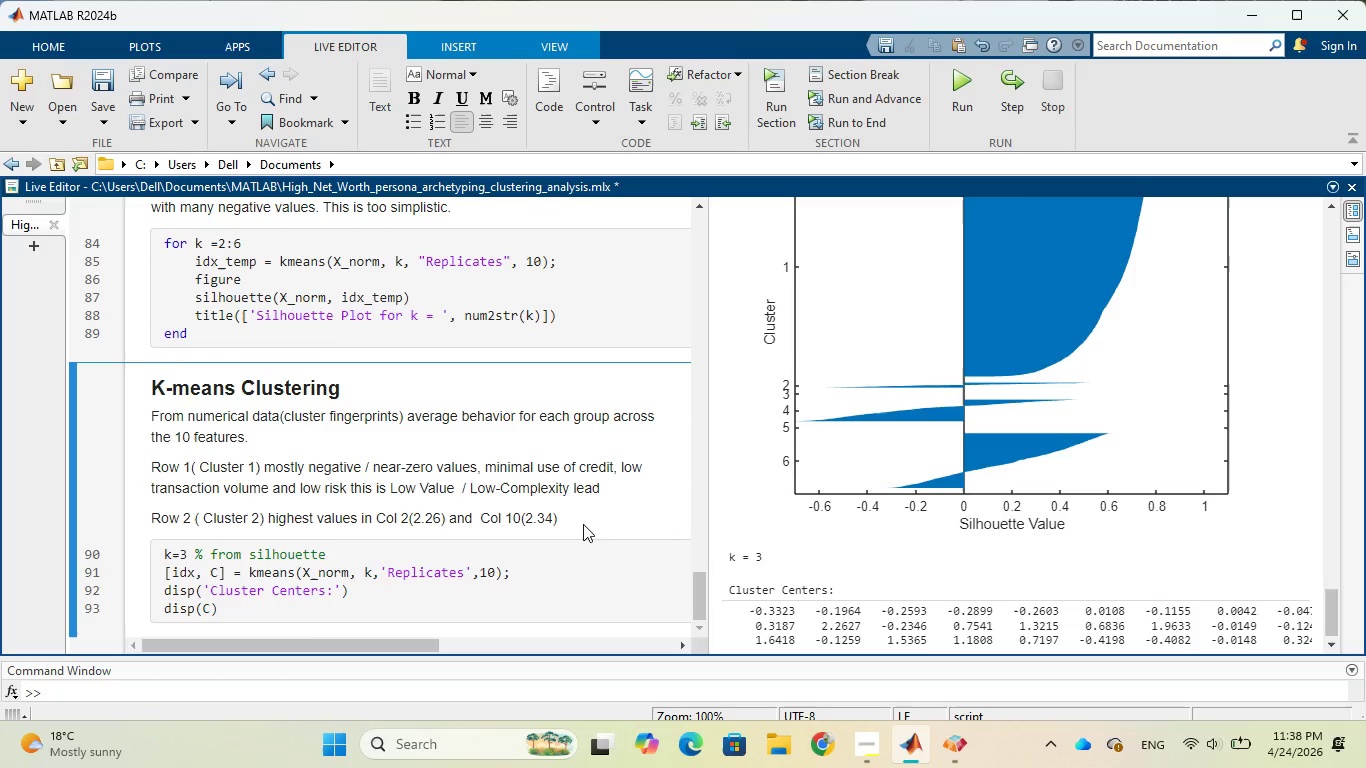 
scroll: coordinate [1109, 452], scroll_direction: up, amount: 21.0
 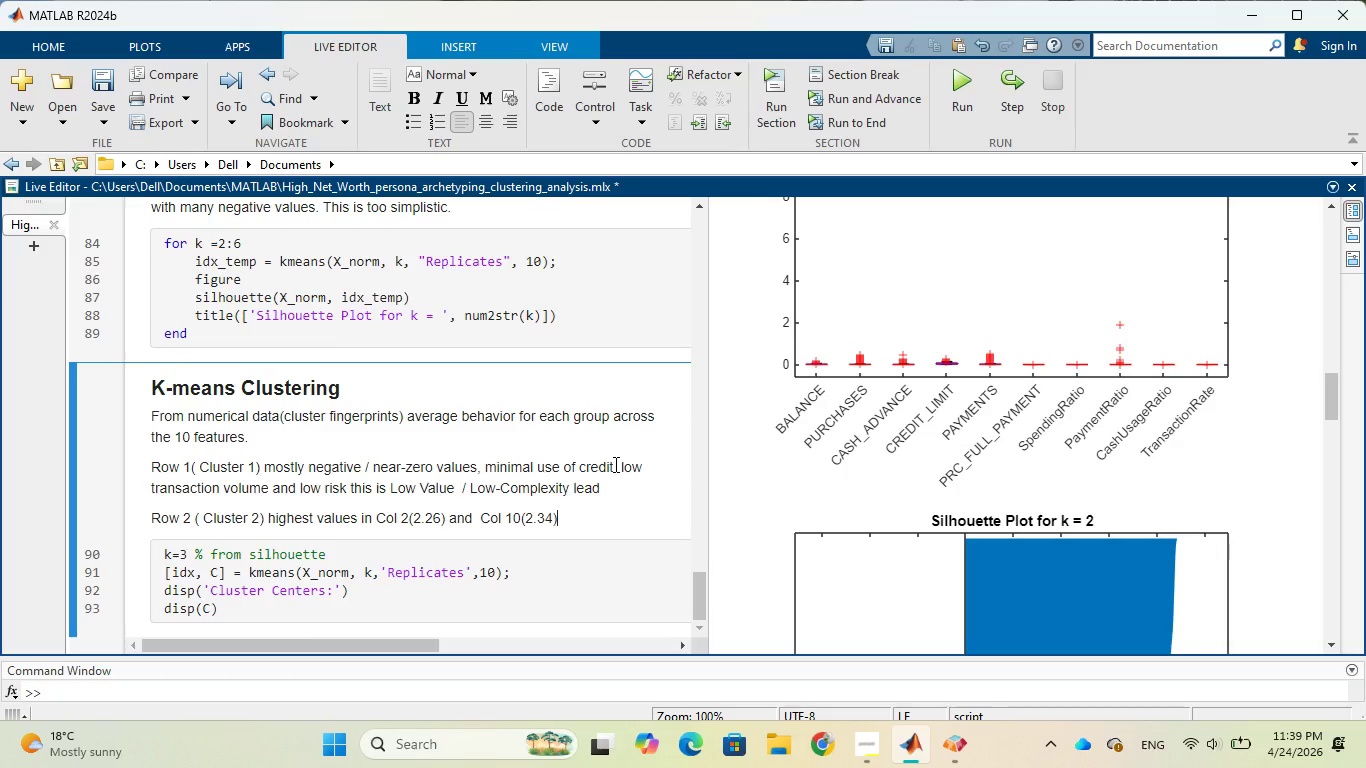 
wait(23.77)
 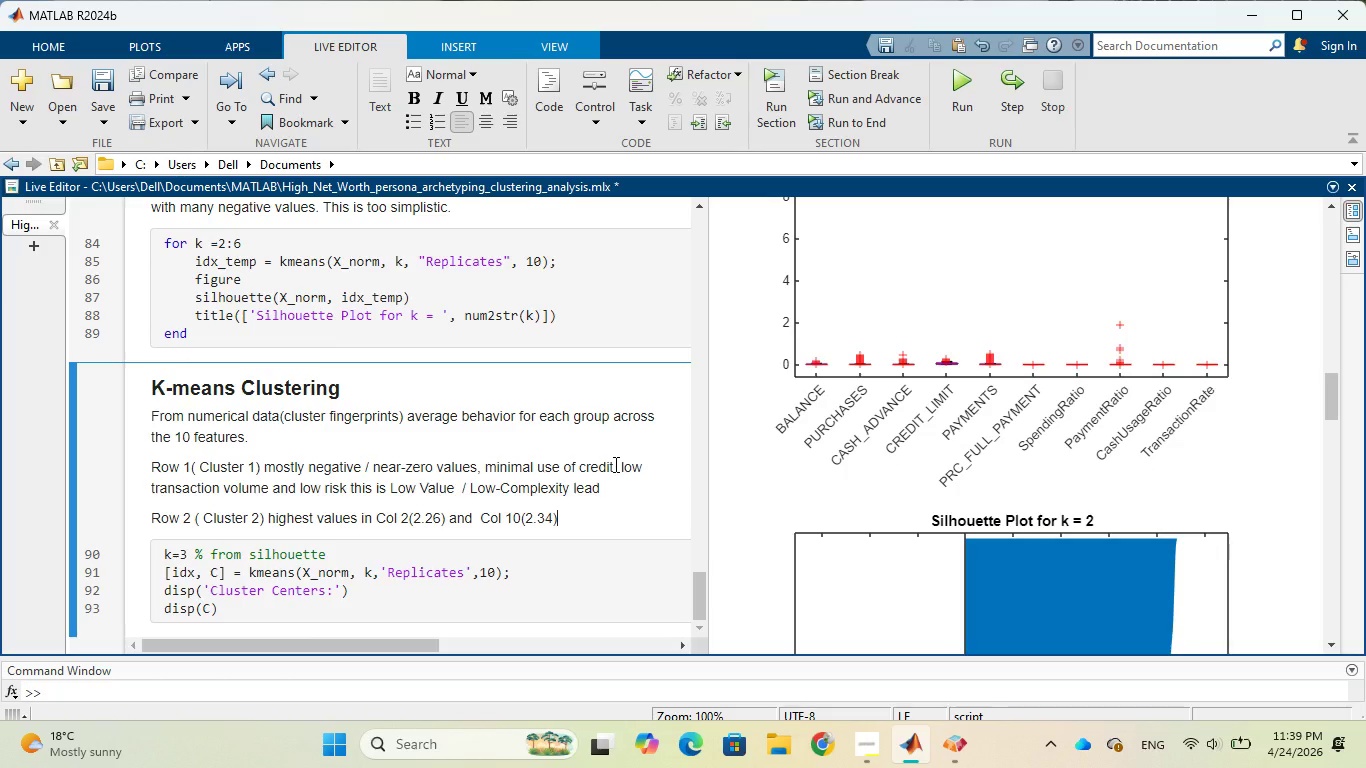 
scroll: coordinate [610, 468], scroll_direction: down, amount: 4.0
 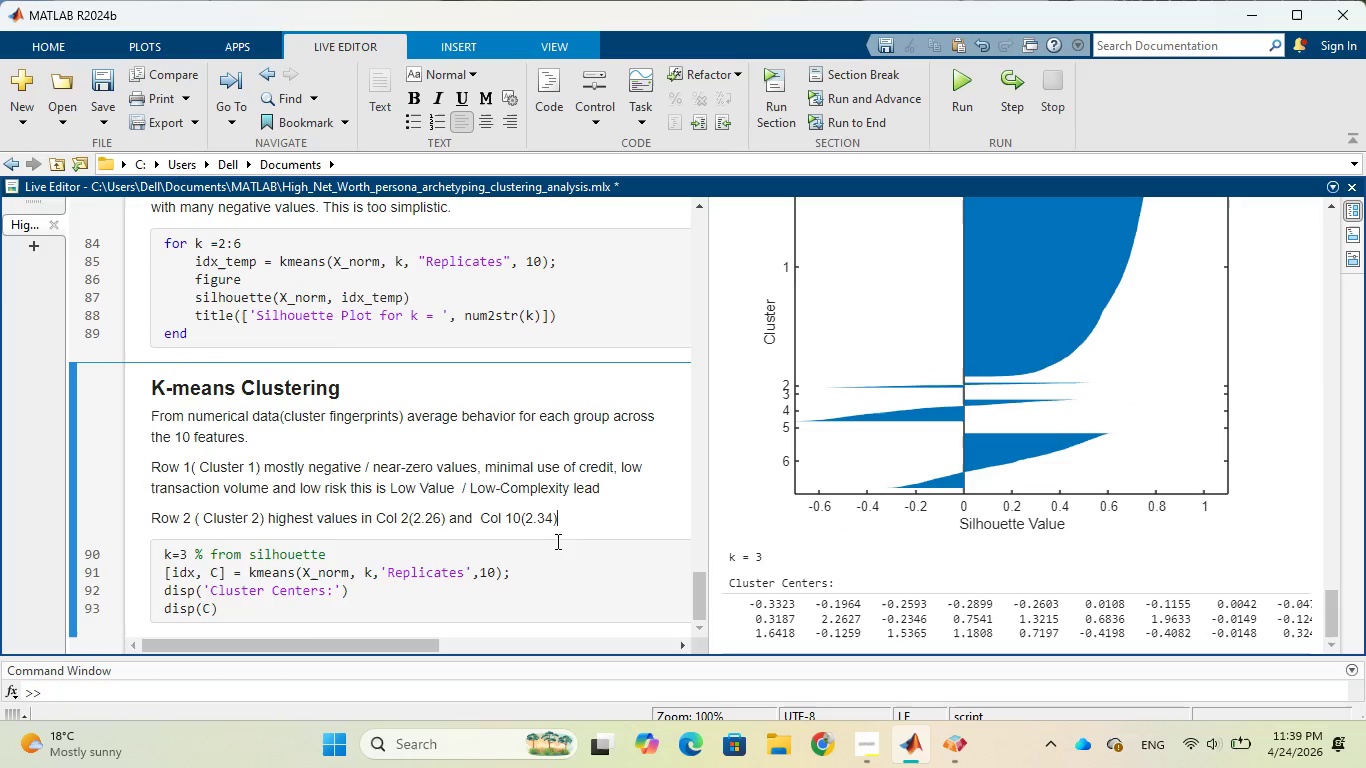 
left_click([580, 519])
 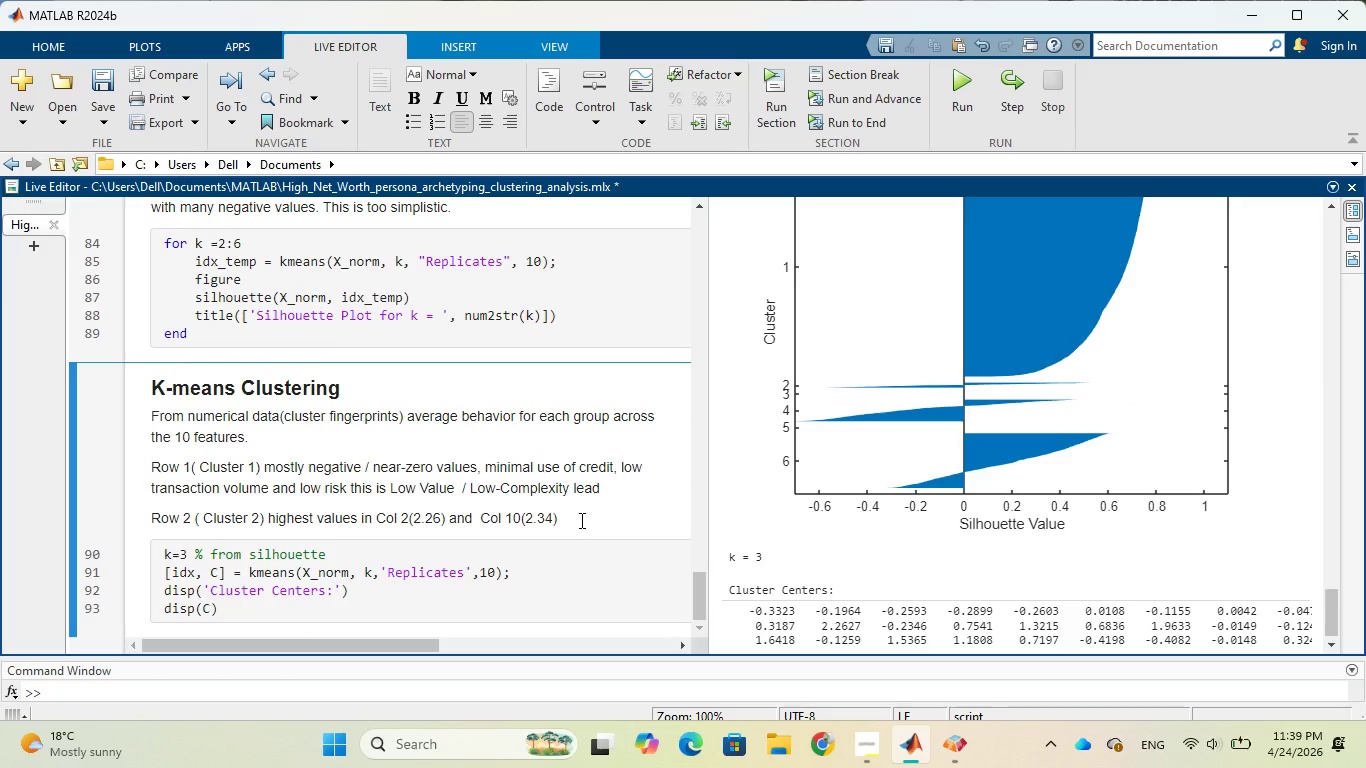 
key(Space)
 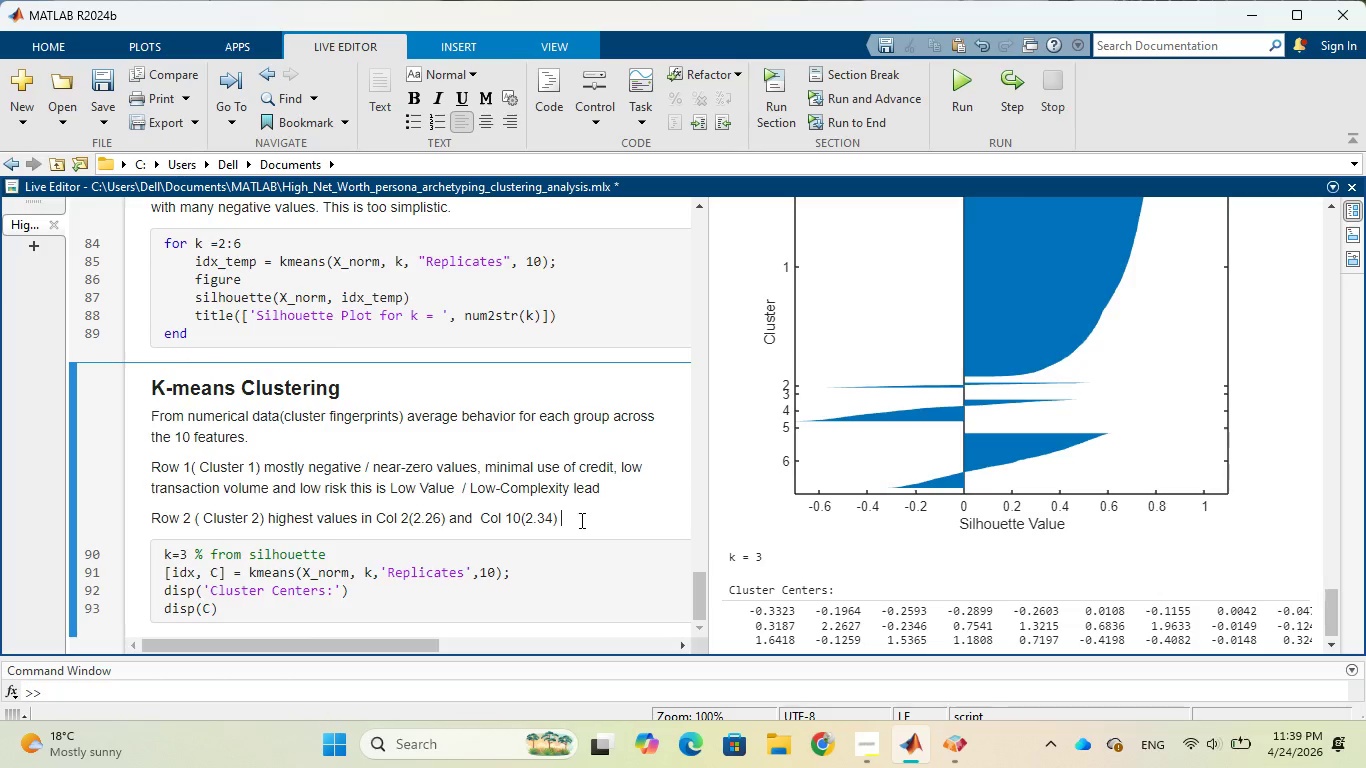 
wait(12.3)
 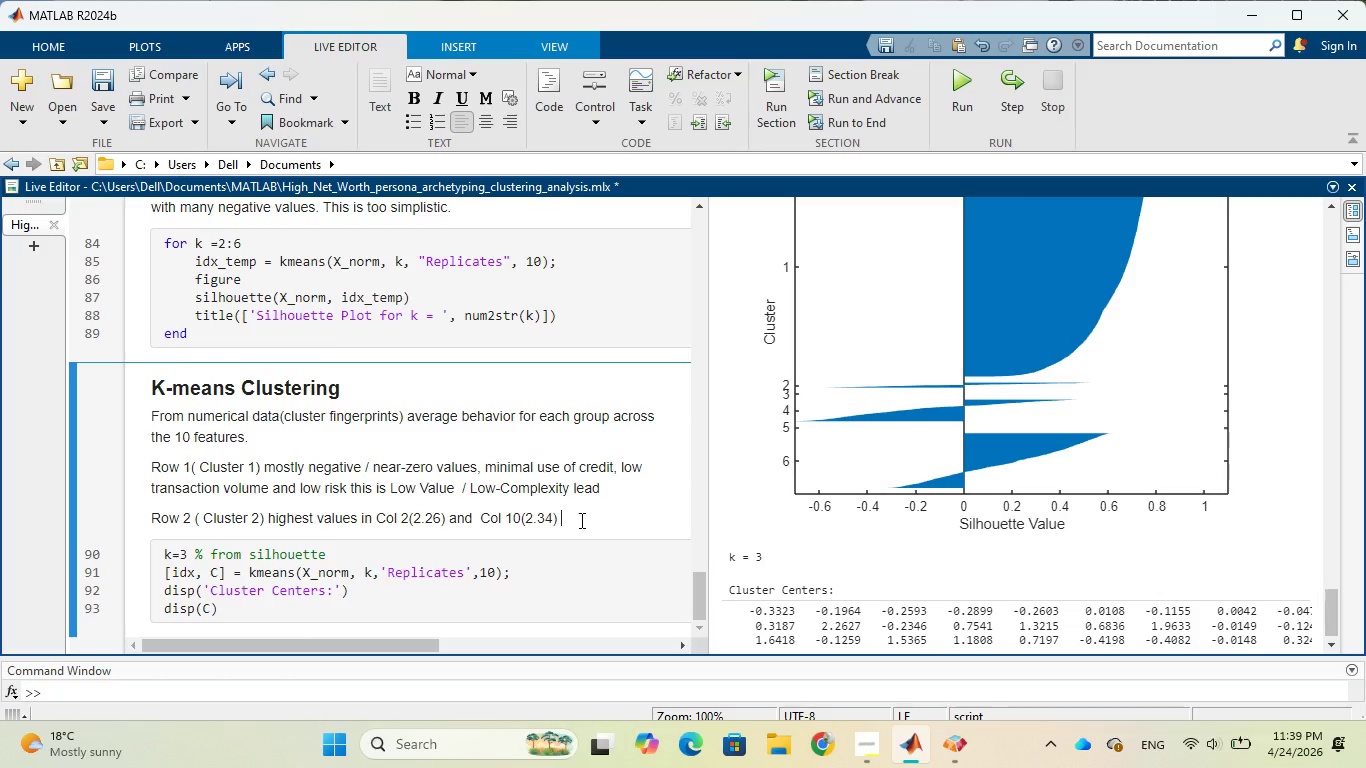 
type(these peaks represent )
 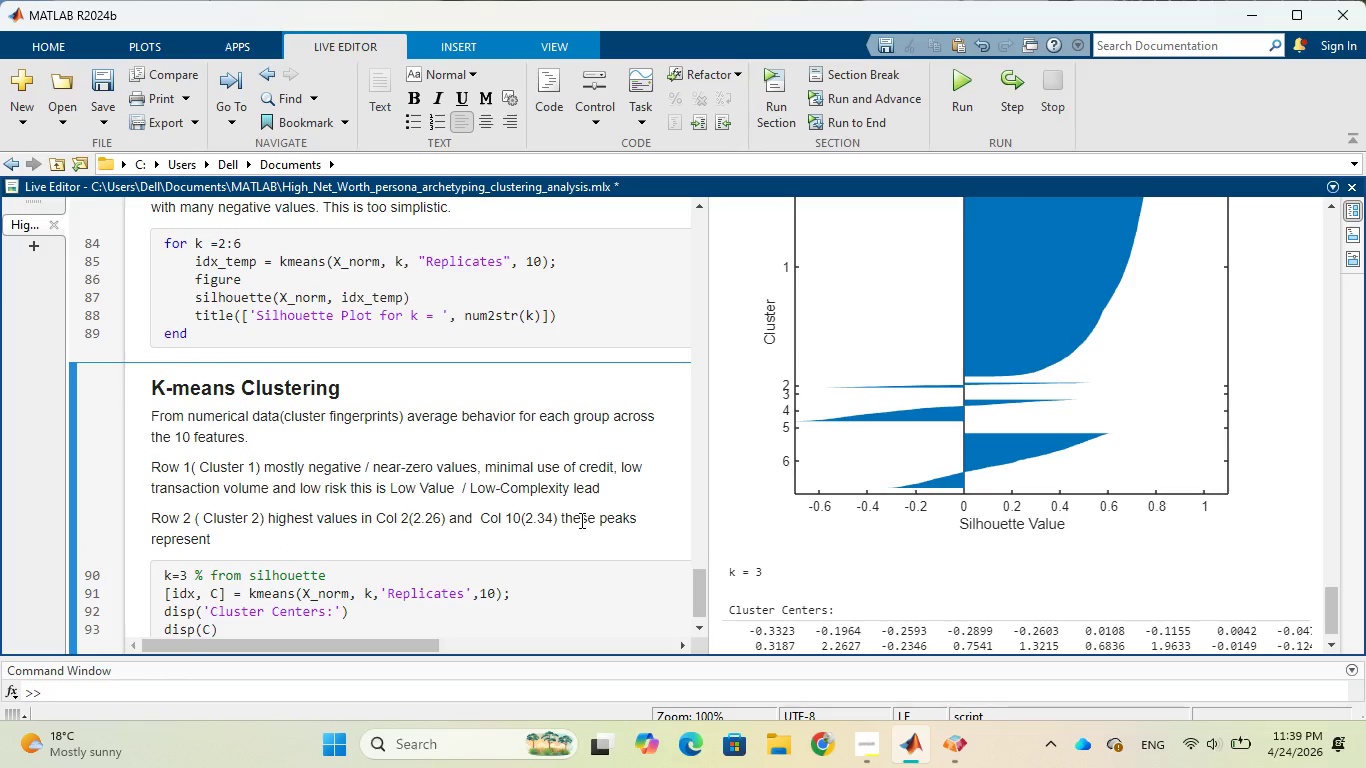 
wait(5.55)
 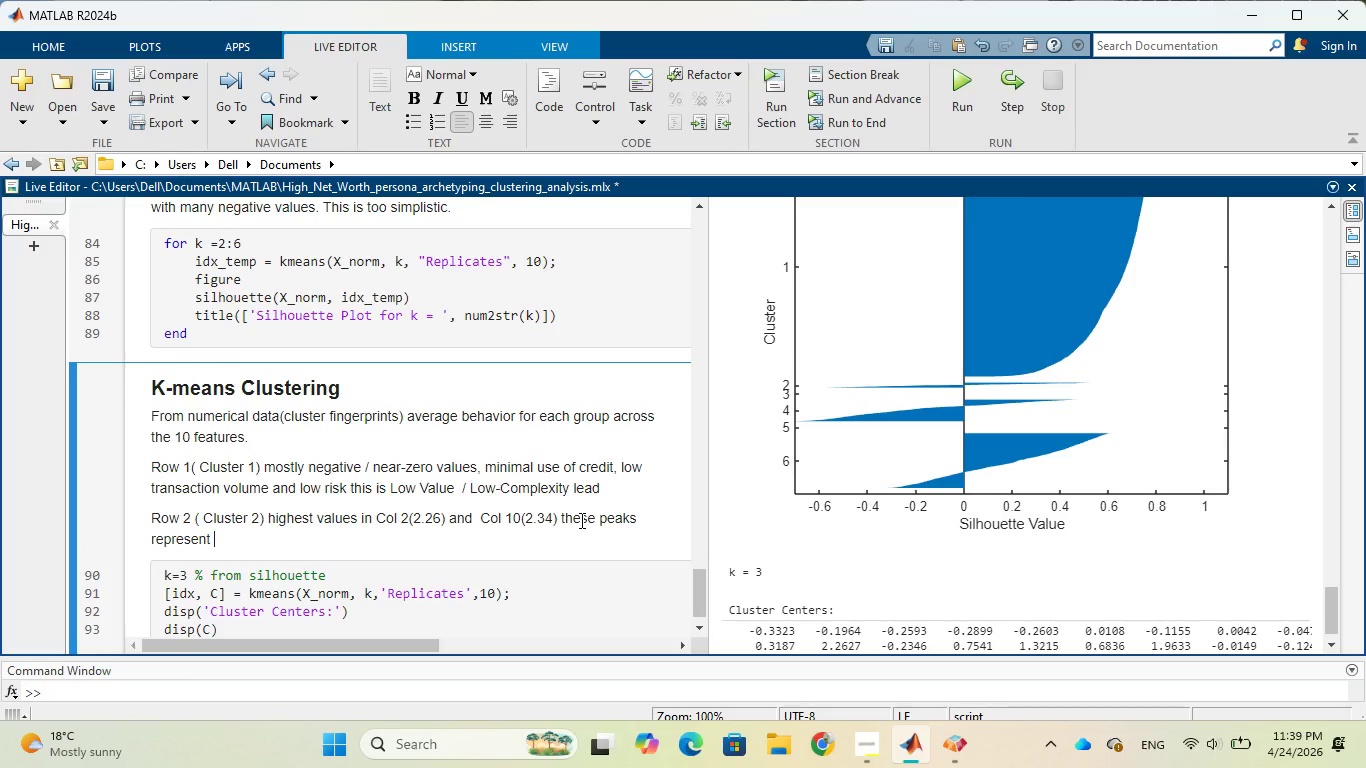 
type(specific high values)
key(Backspace)
type( )
 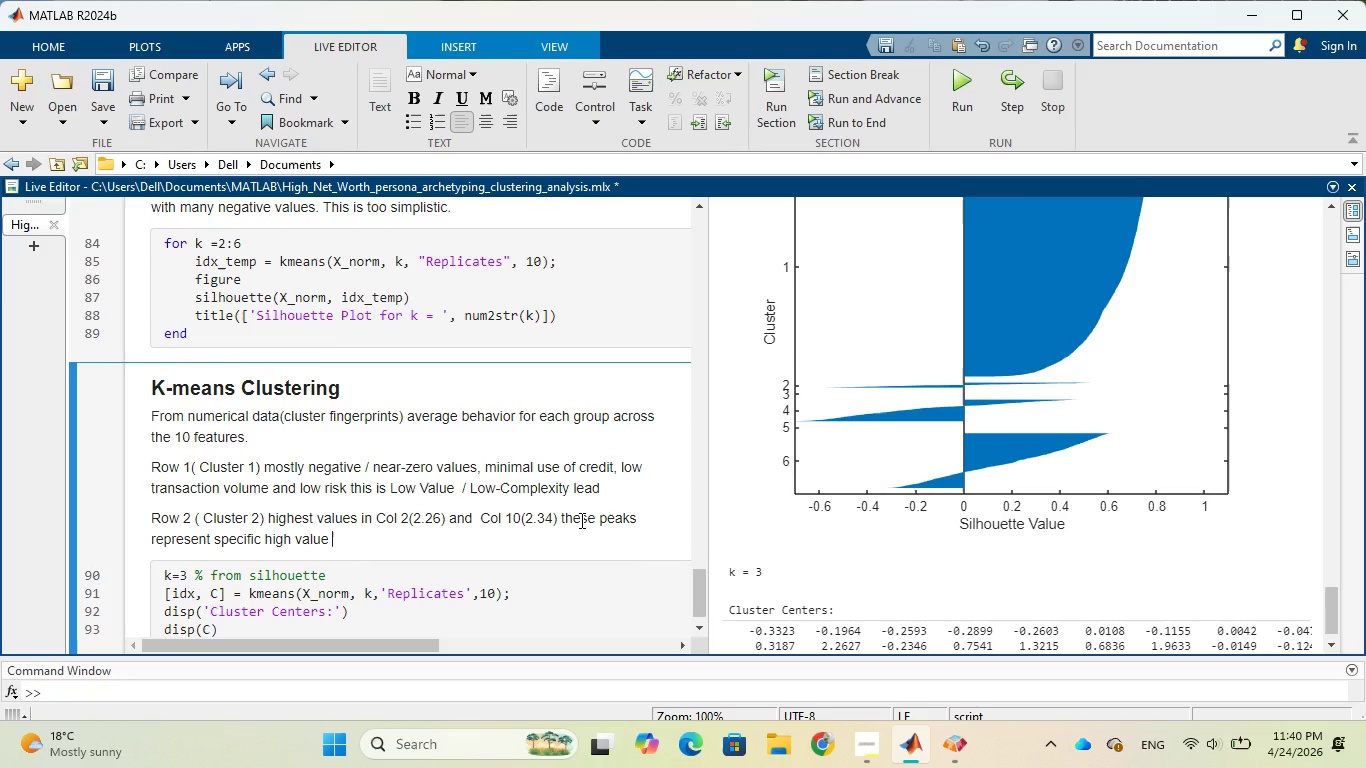 
wait(9.94)
 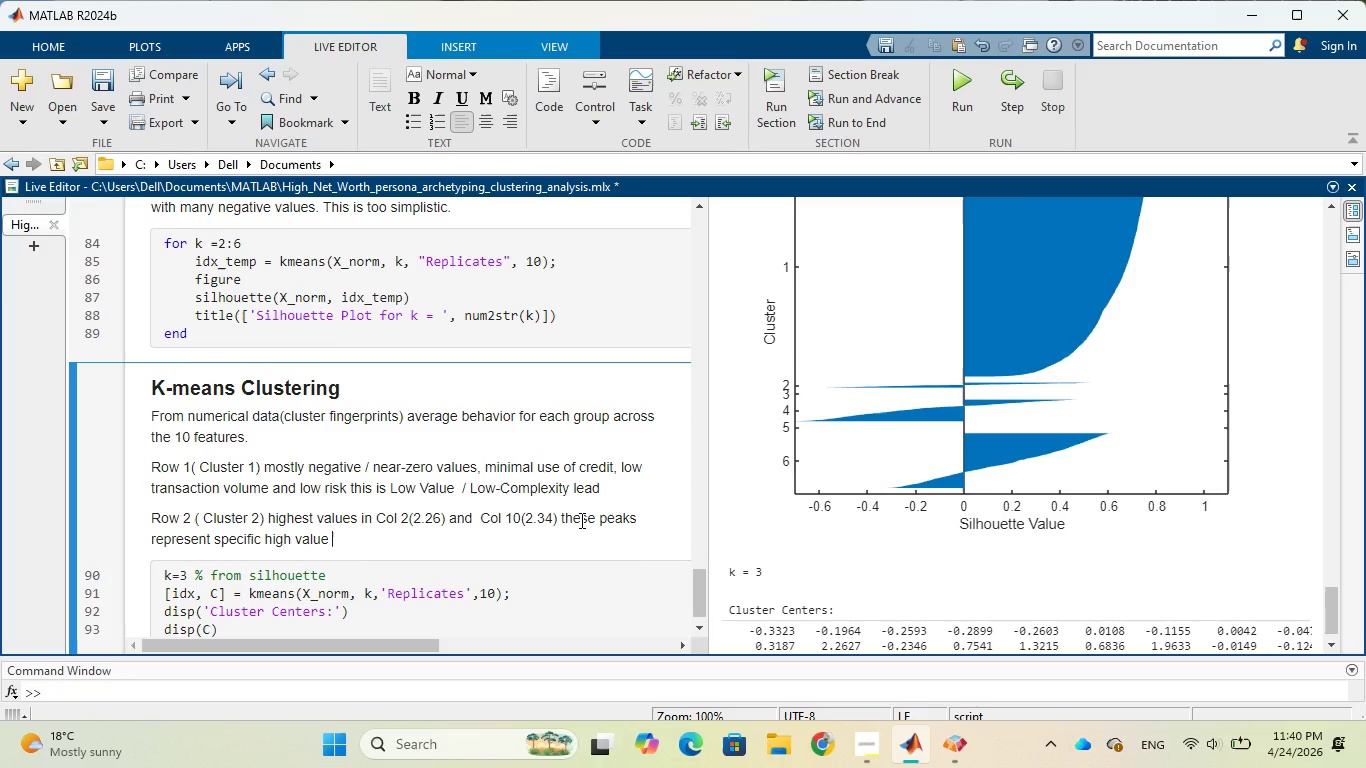 
type(behaviors)
 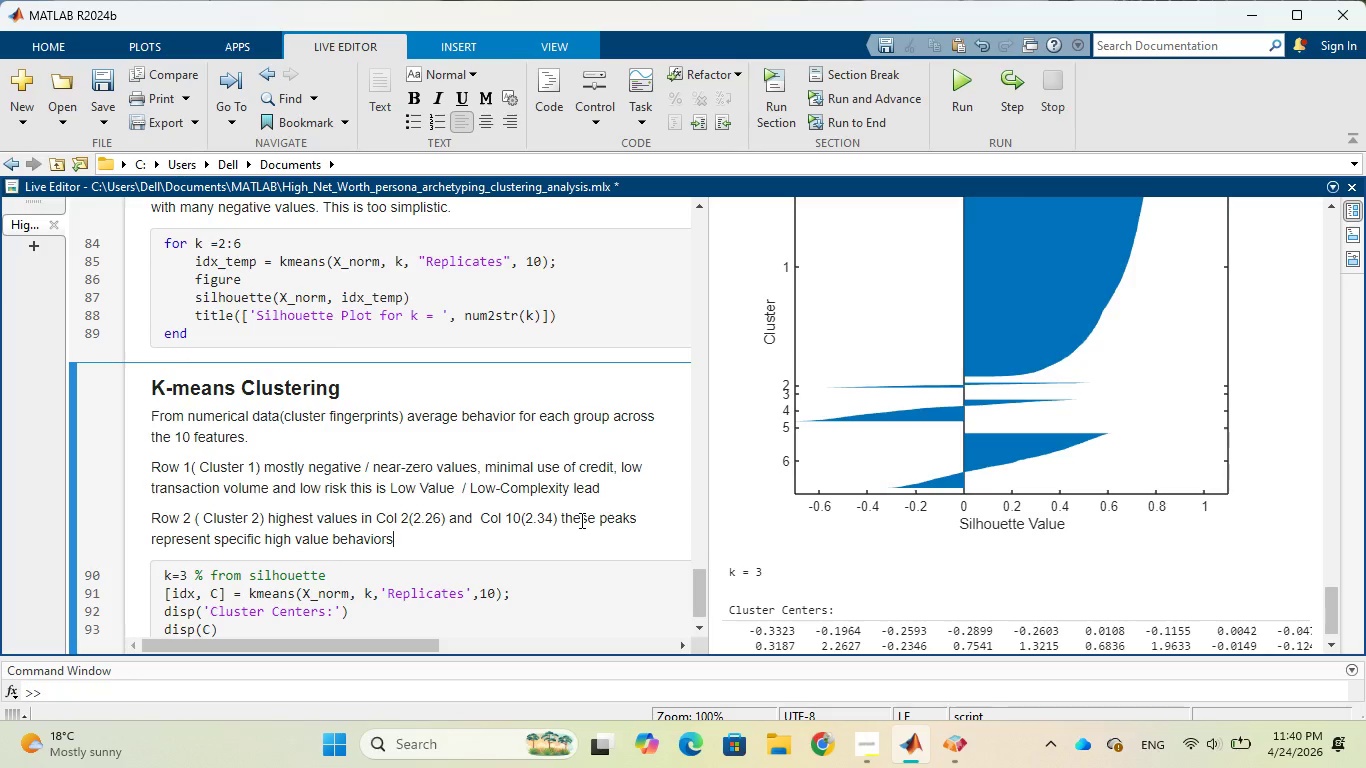 
wait(40.81)
 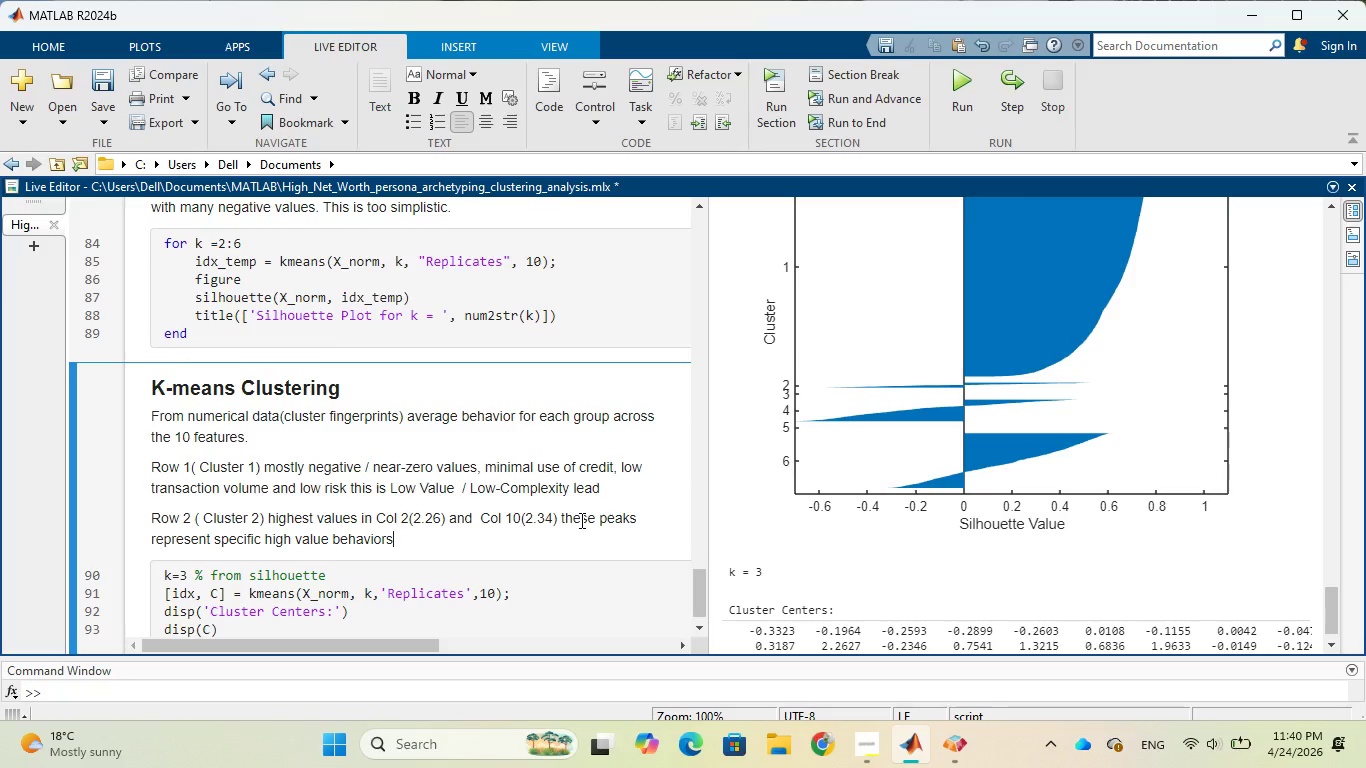 
hold_key(key=Backspace, duration=1.44)
 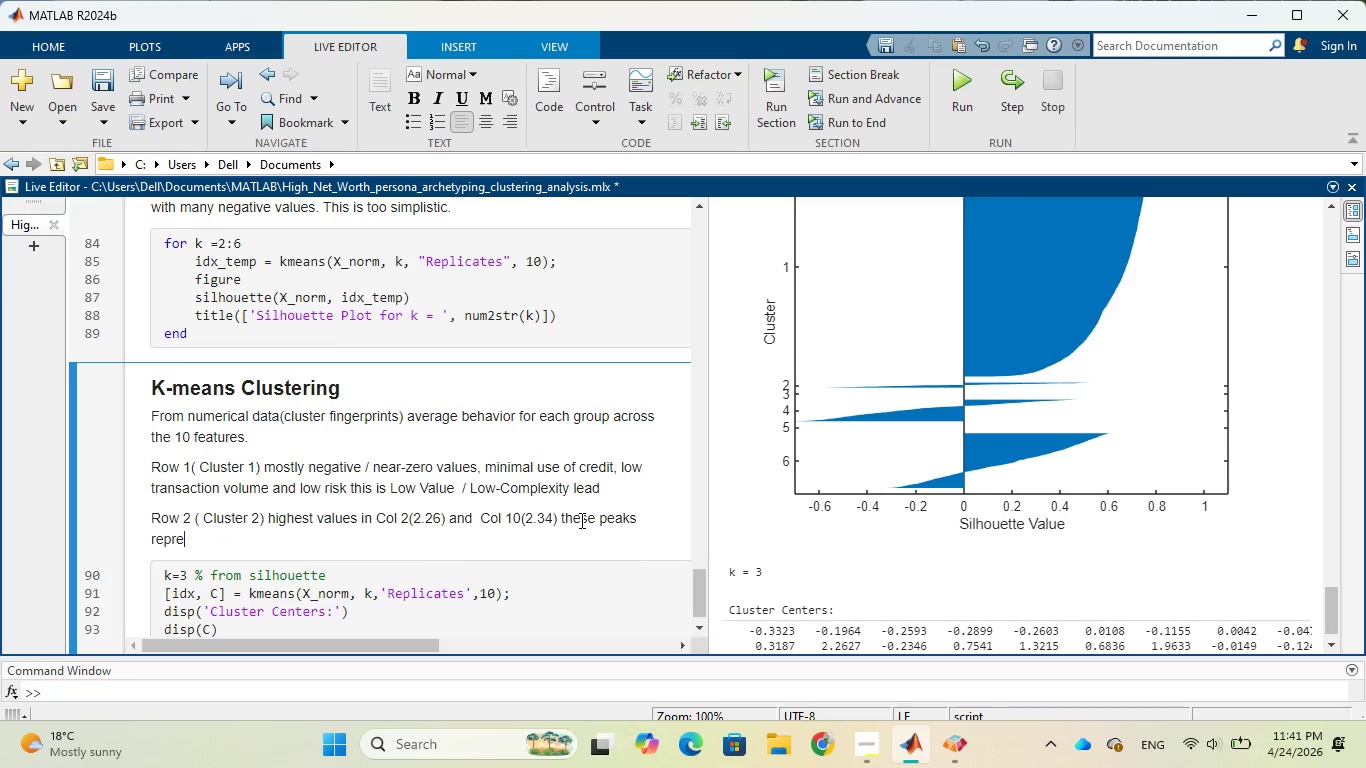 
hold_key(key=Backspace, duration=0.59)
 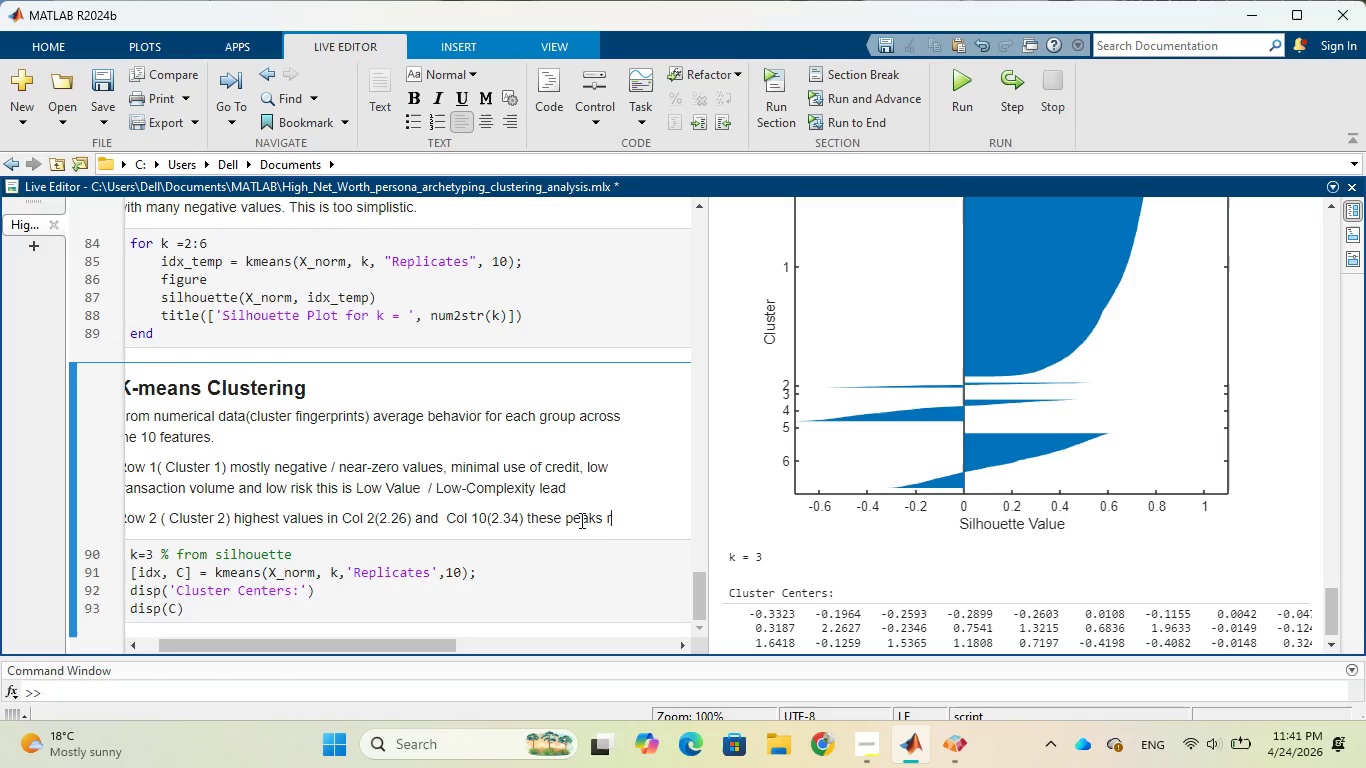 
wait(9.05)
 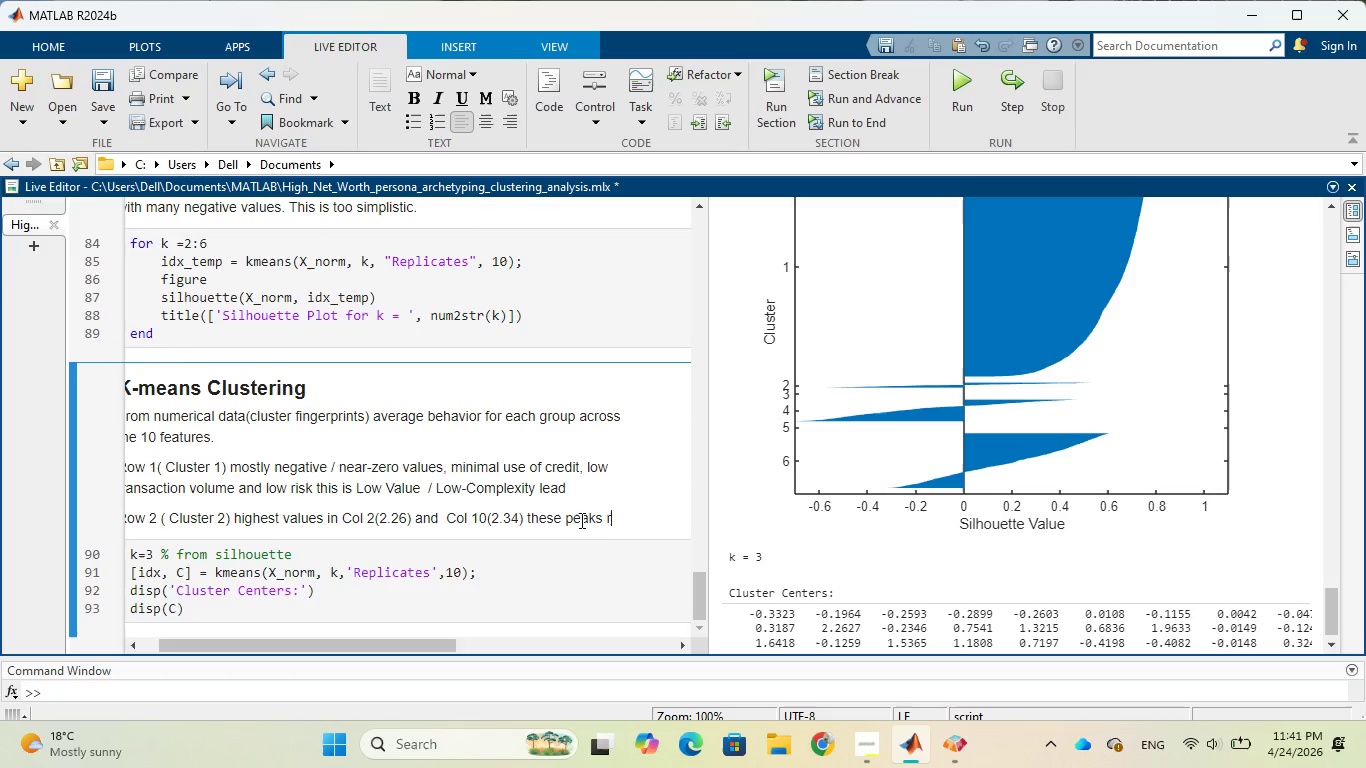 
key(Backspace)
 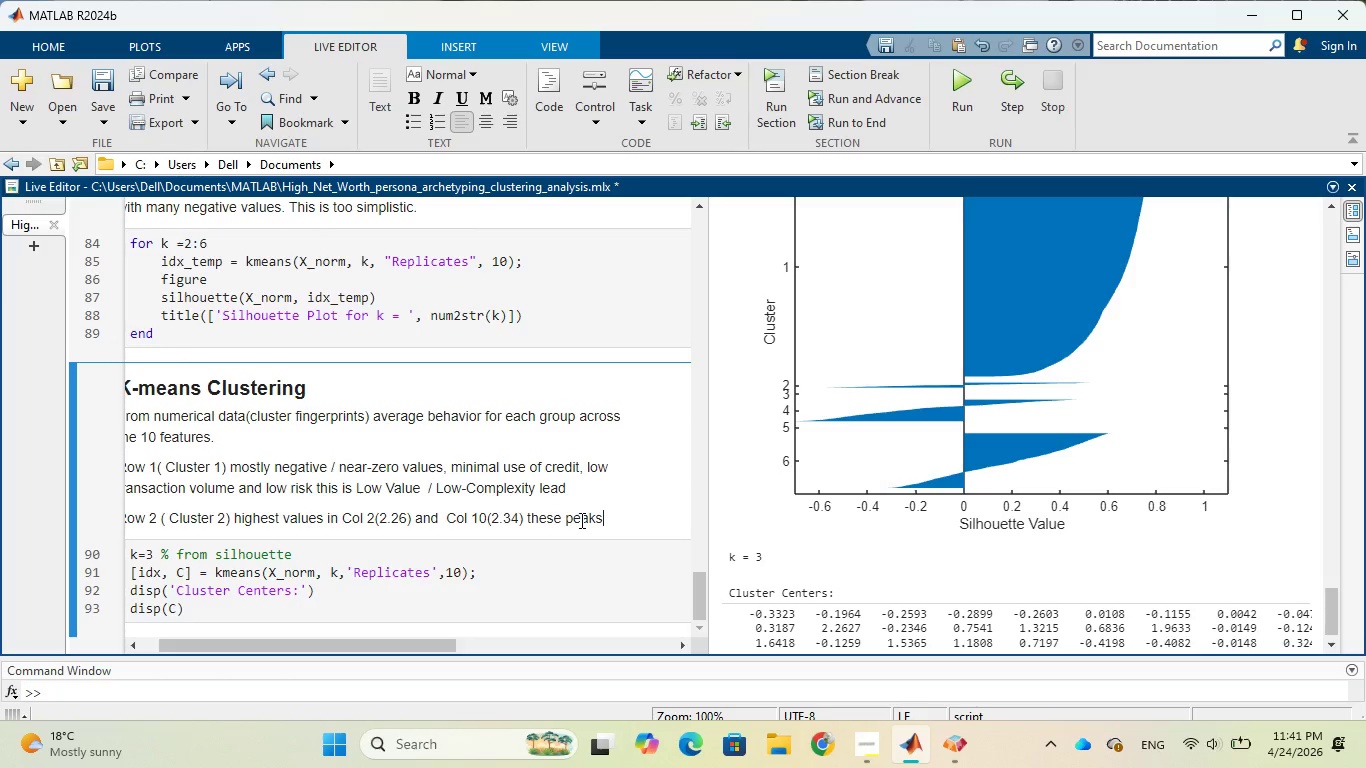 
key(Backspace)
 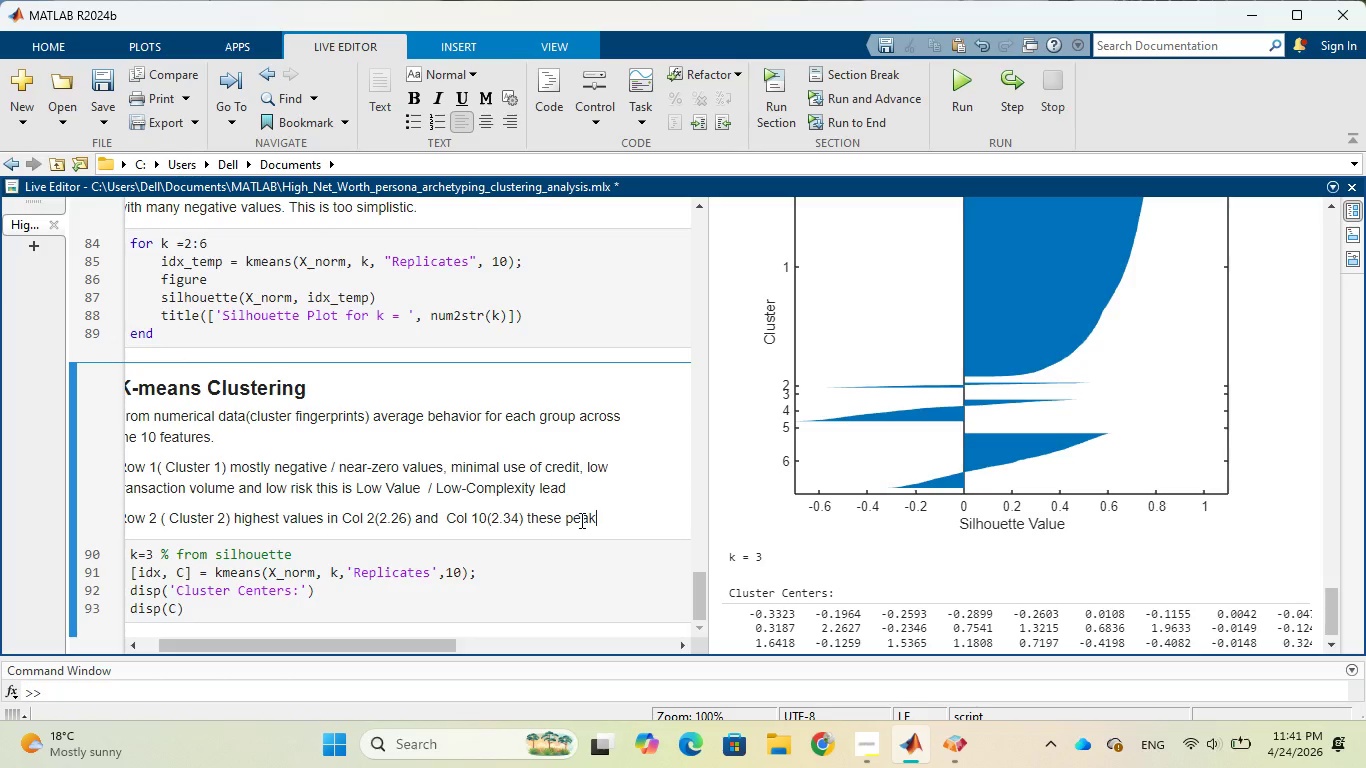 
key(Backspace)
 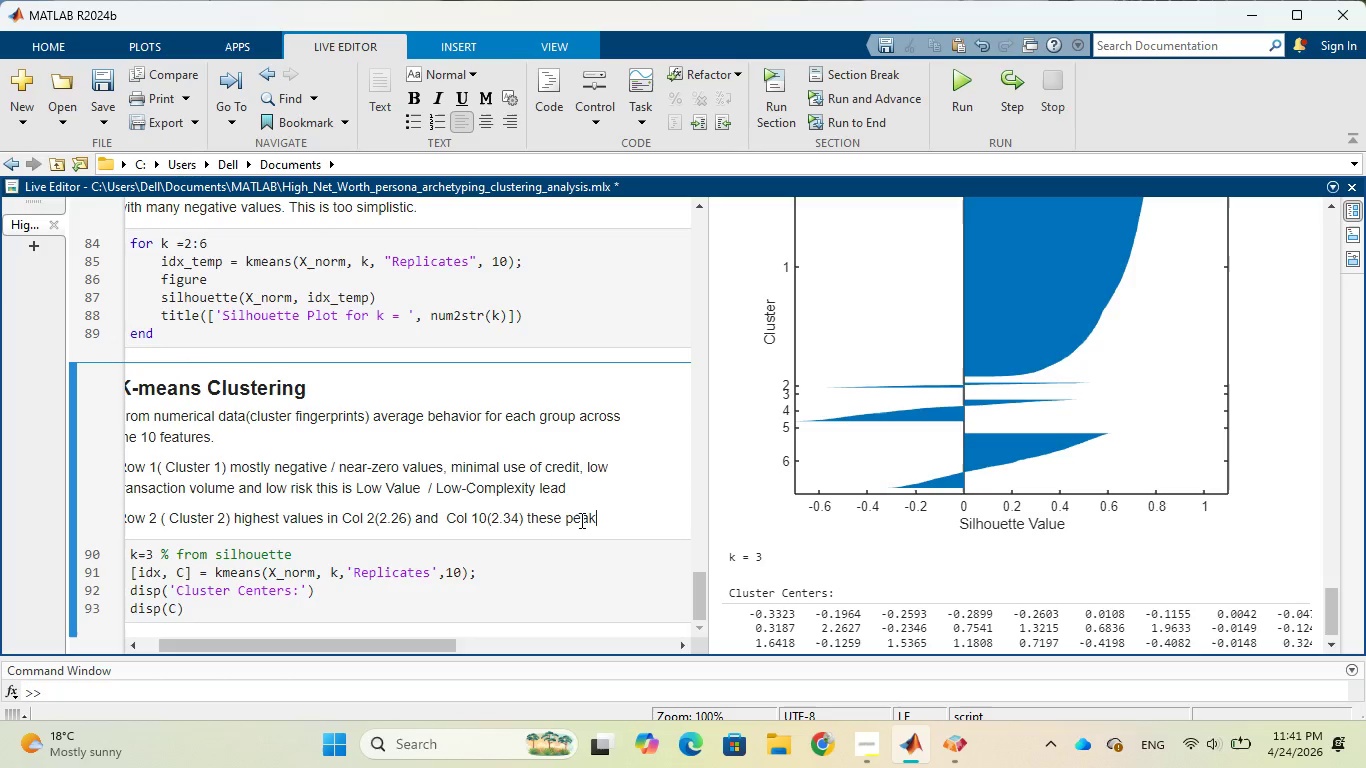 
key(S)
 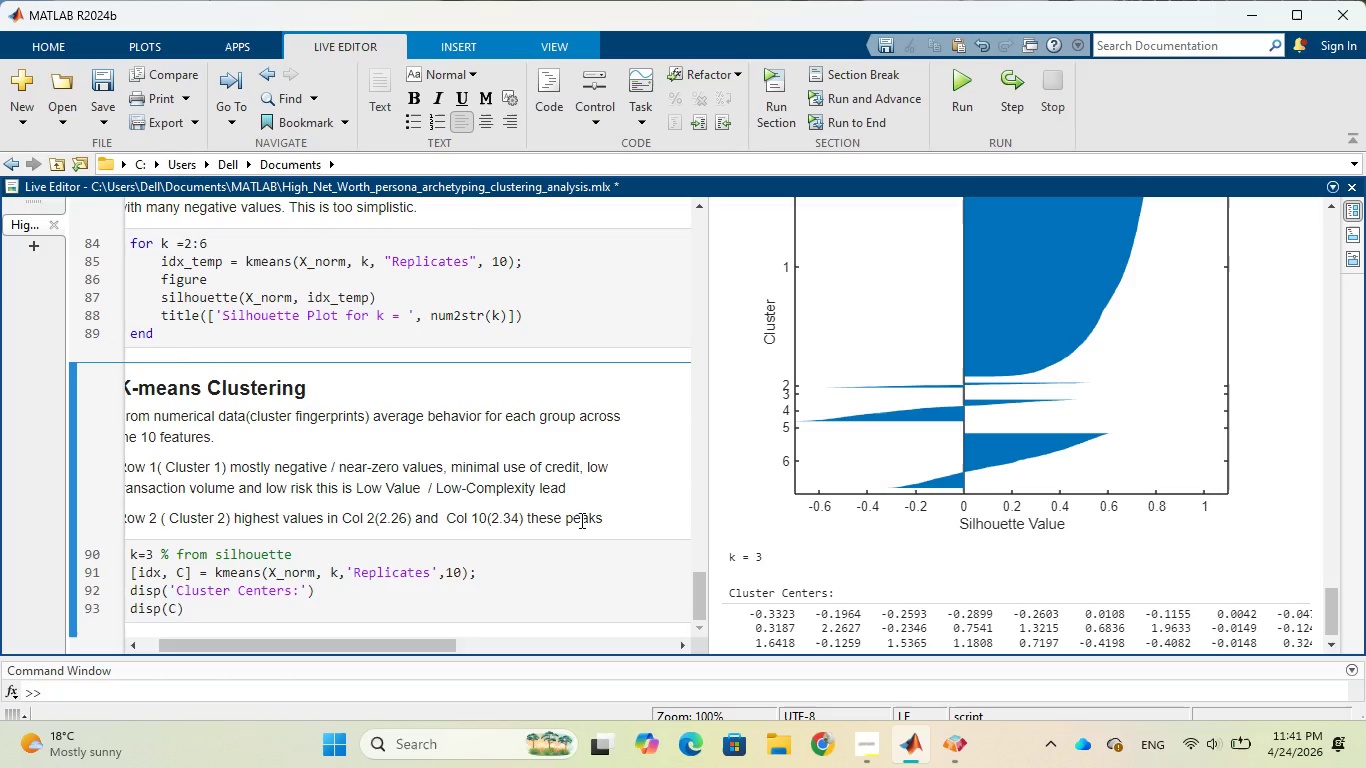 
wait(7.19)
 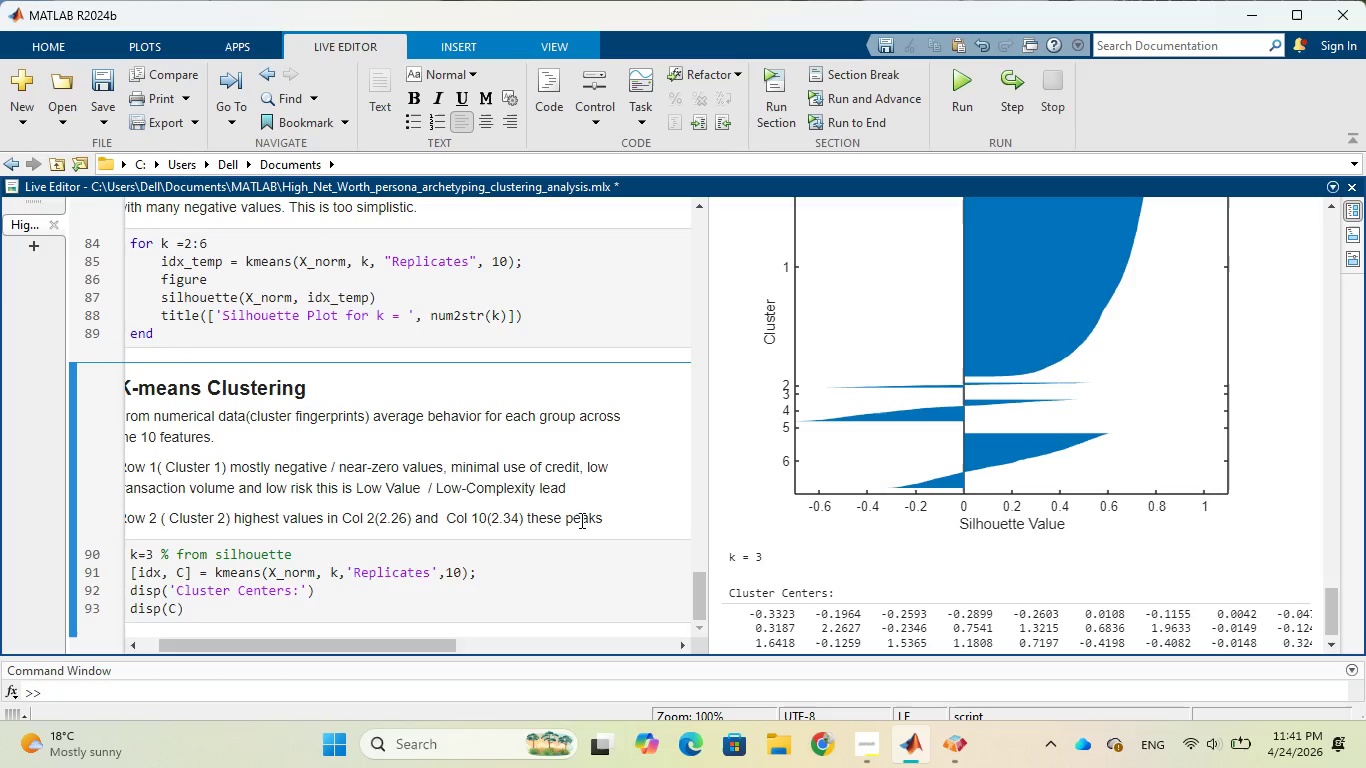 
key(Backspace)
key(Backspace)
key(Backspace)
key(Backspace)
type(ersona shows aggressive purchasing)
 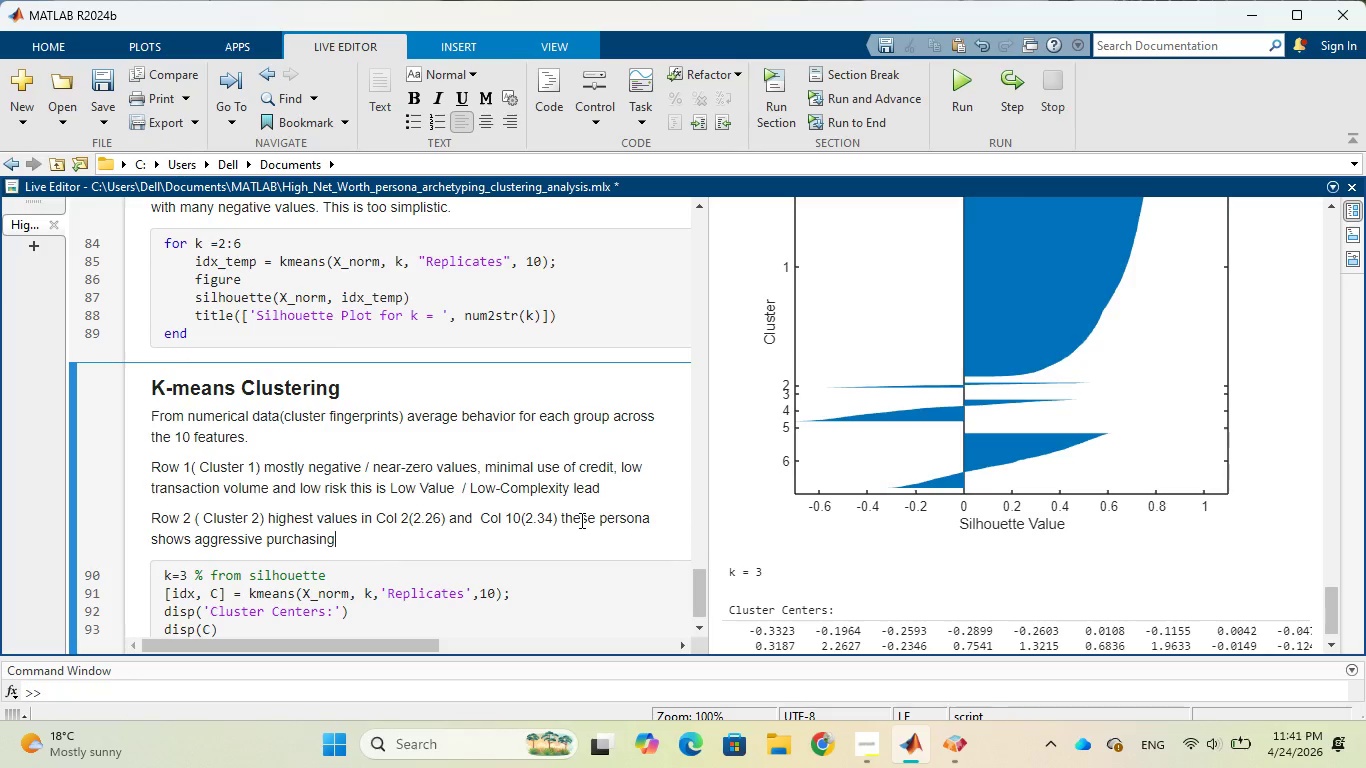 
type( and high transaction)
 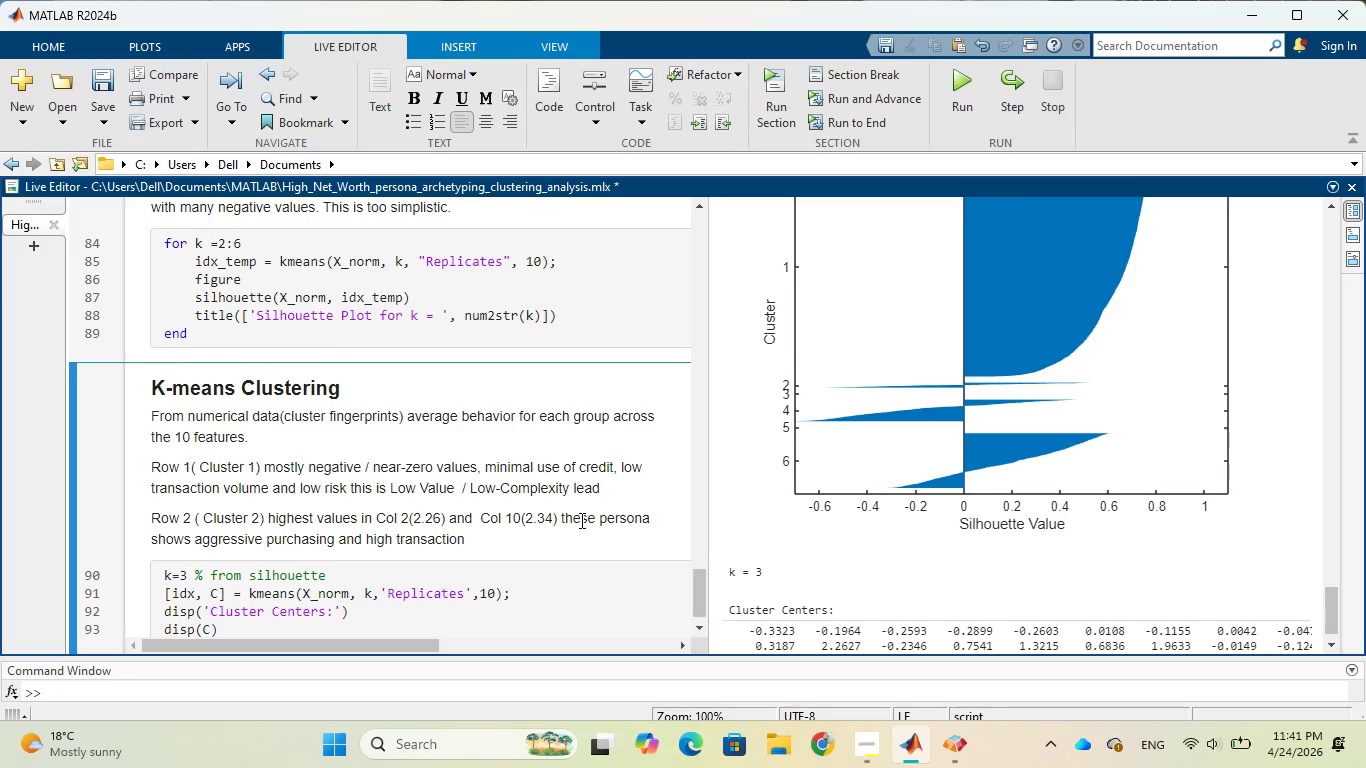 
wait(11.97)
 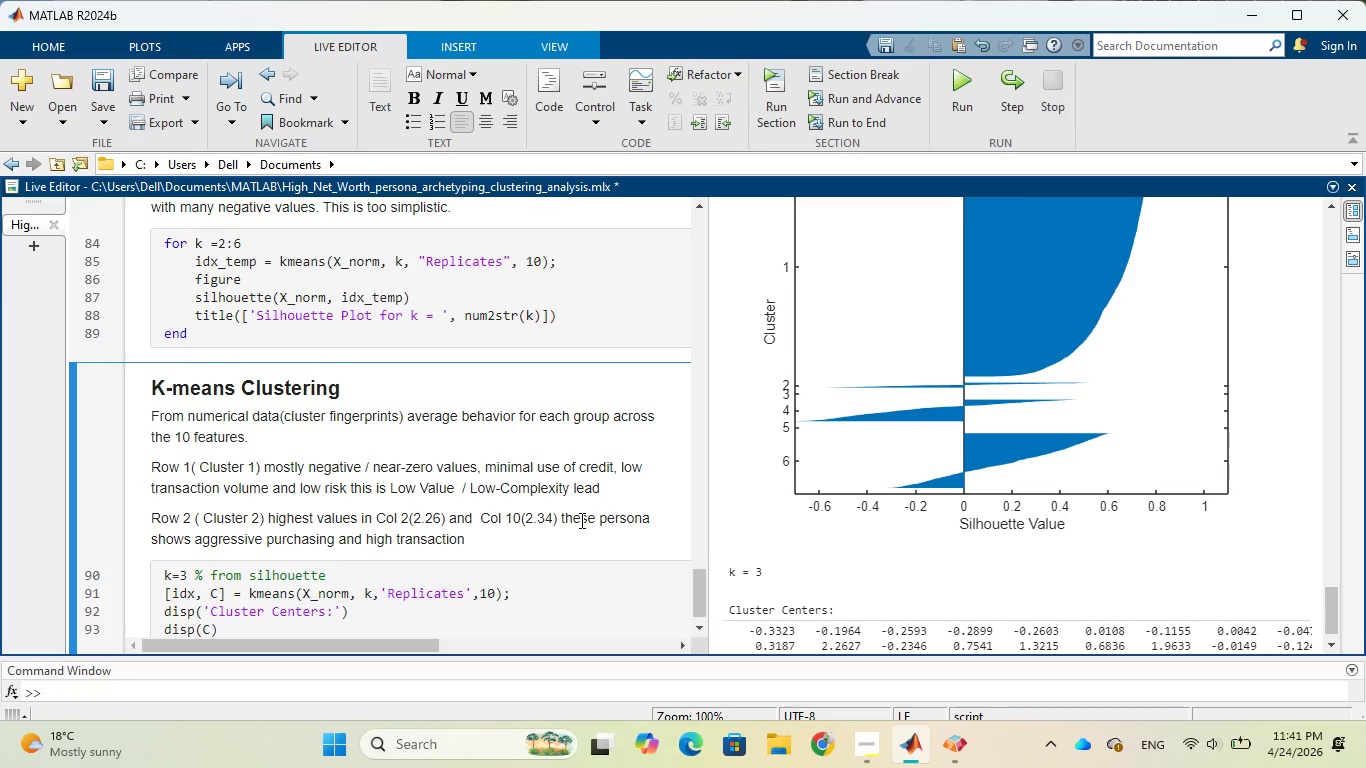 
type( rates)
 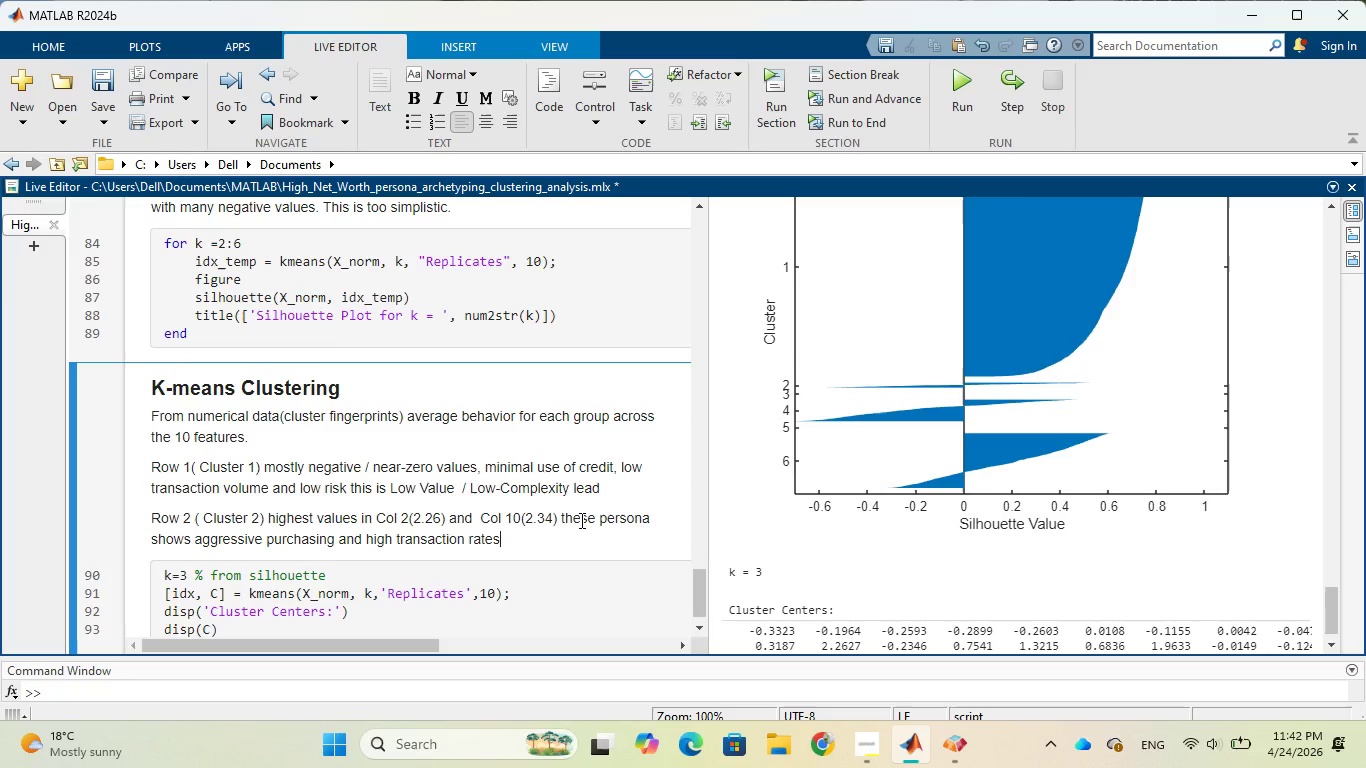 
wait(9.92)
 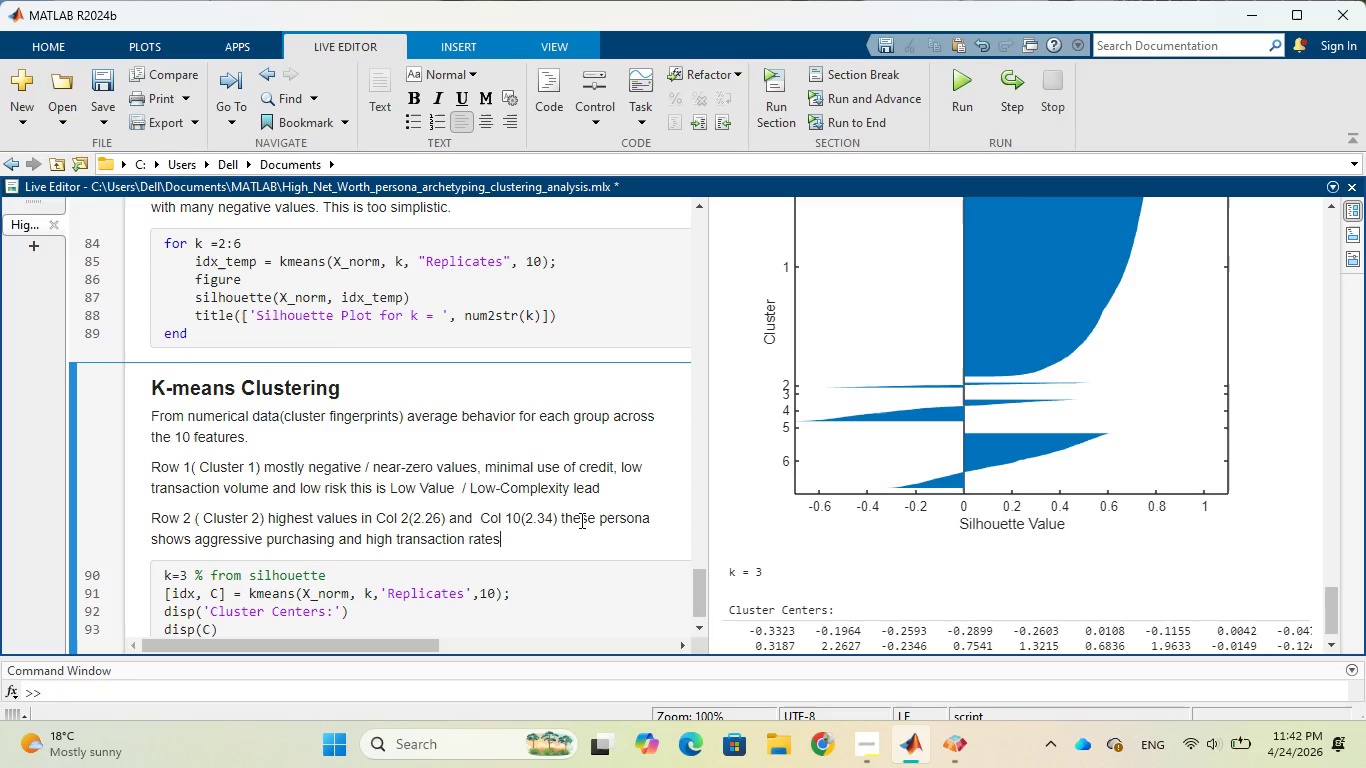 
scroll: coordinate [803, 391], scroll_direction: down, amount: 2.0
 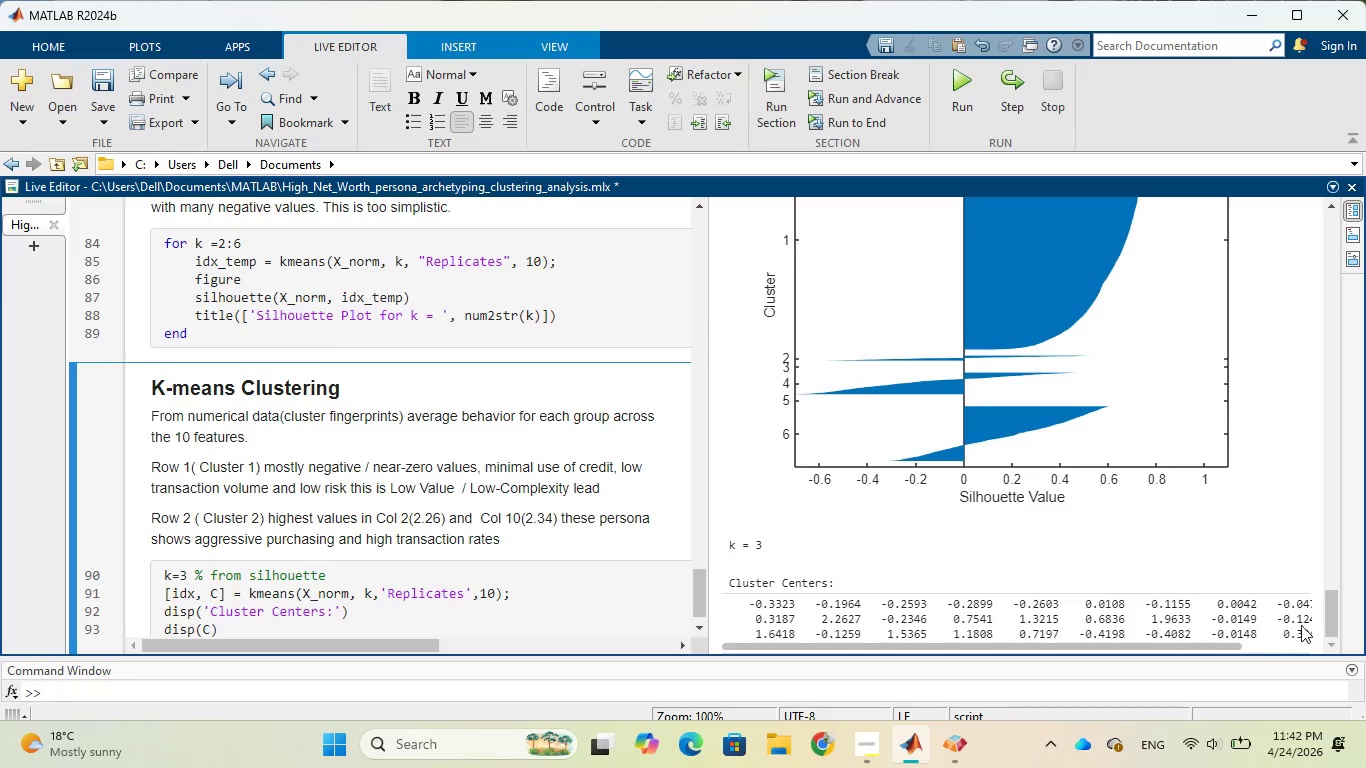 
left_click_drag(start_coordinate=[1226, 644], to_coordinate=[1236, 637])
 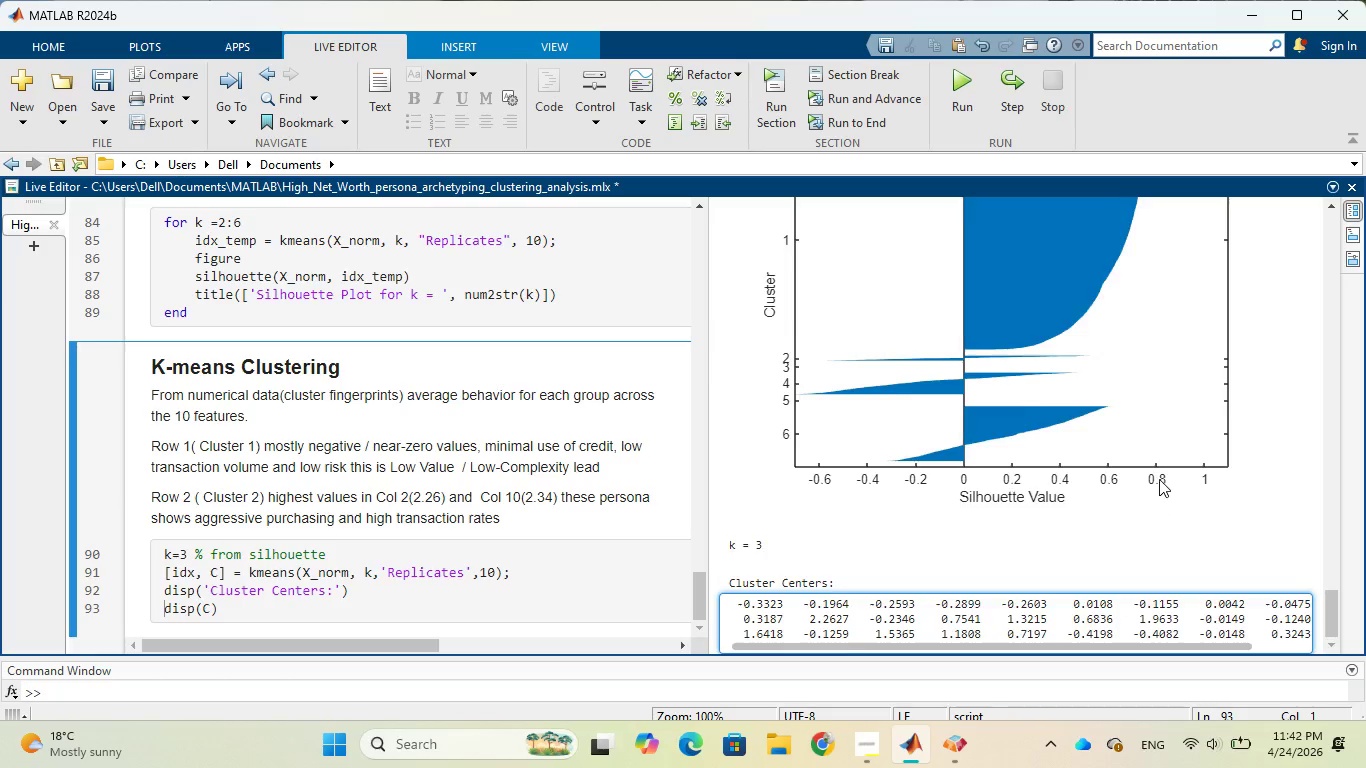 
scroll: coordinate [1159, 479], scroll_direction: up, amount: 23.0
 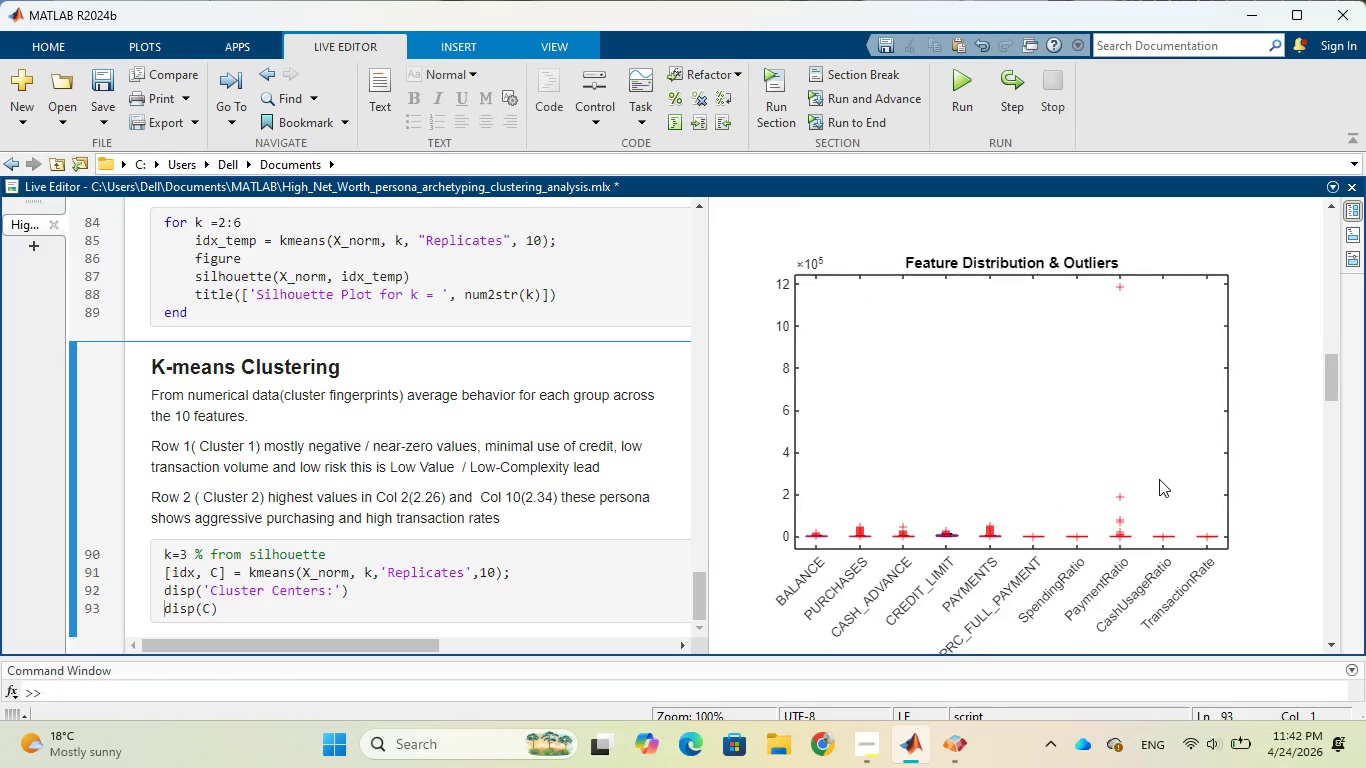 
scroll: coordinate [1159, 479], scroll_direction: down, amount: 2.0
 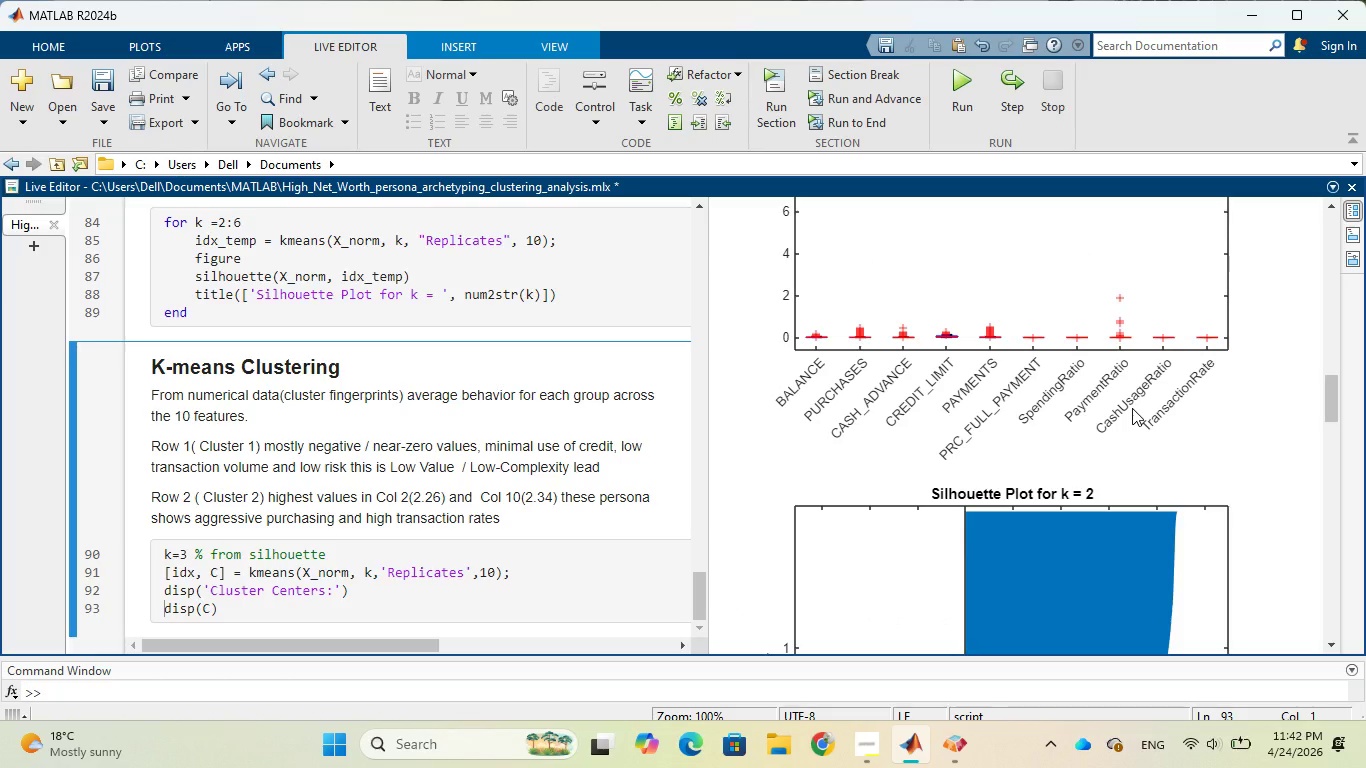 
wait(7.08)
 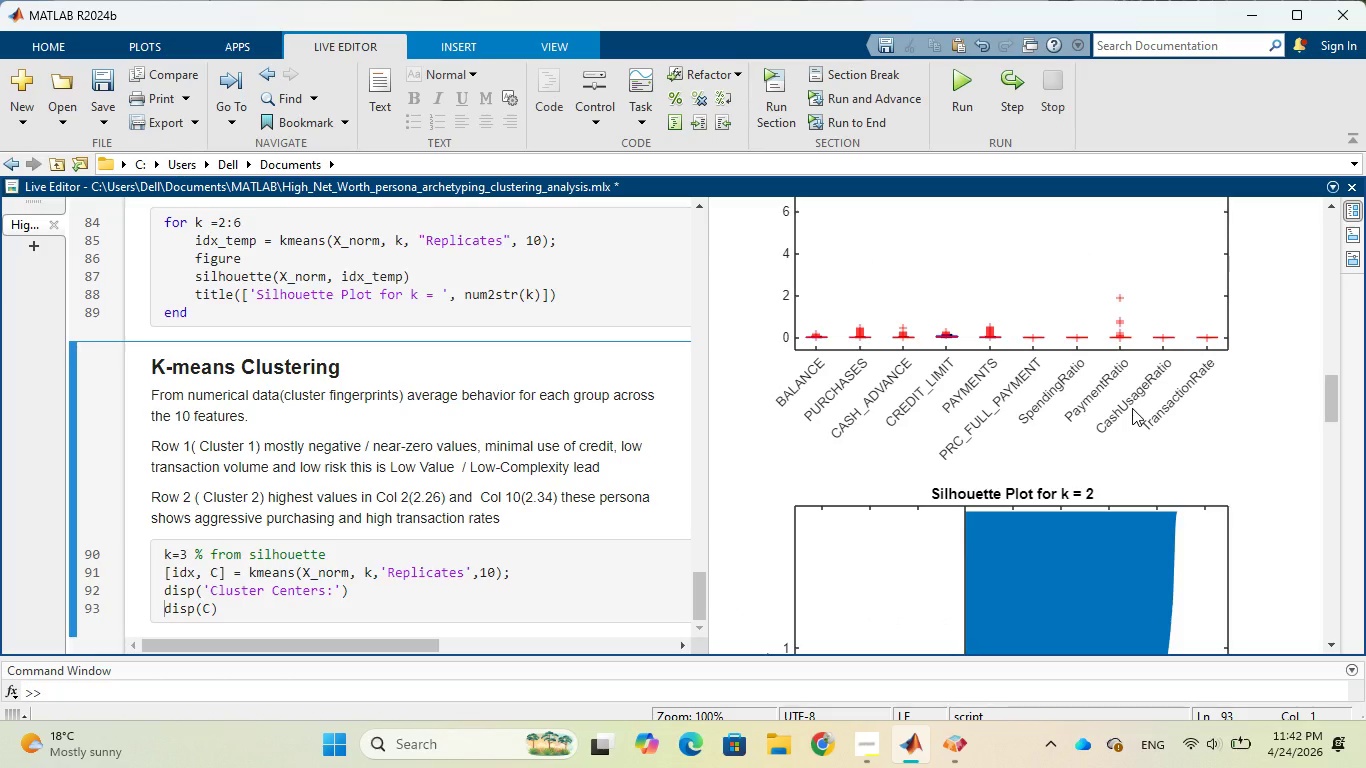 
scroll: coordinate [1068, 384], scroll_direction: down, amount: 28.0
 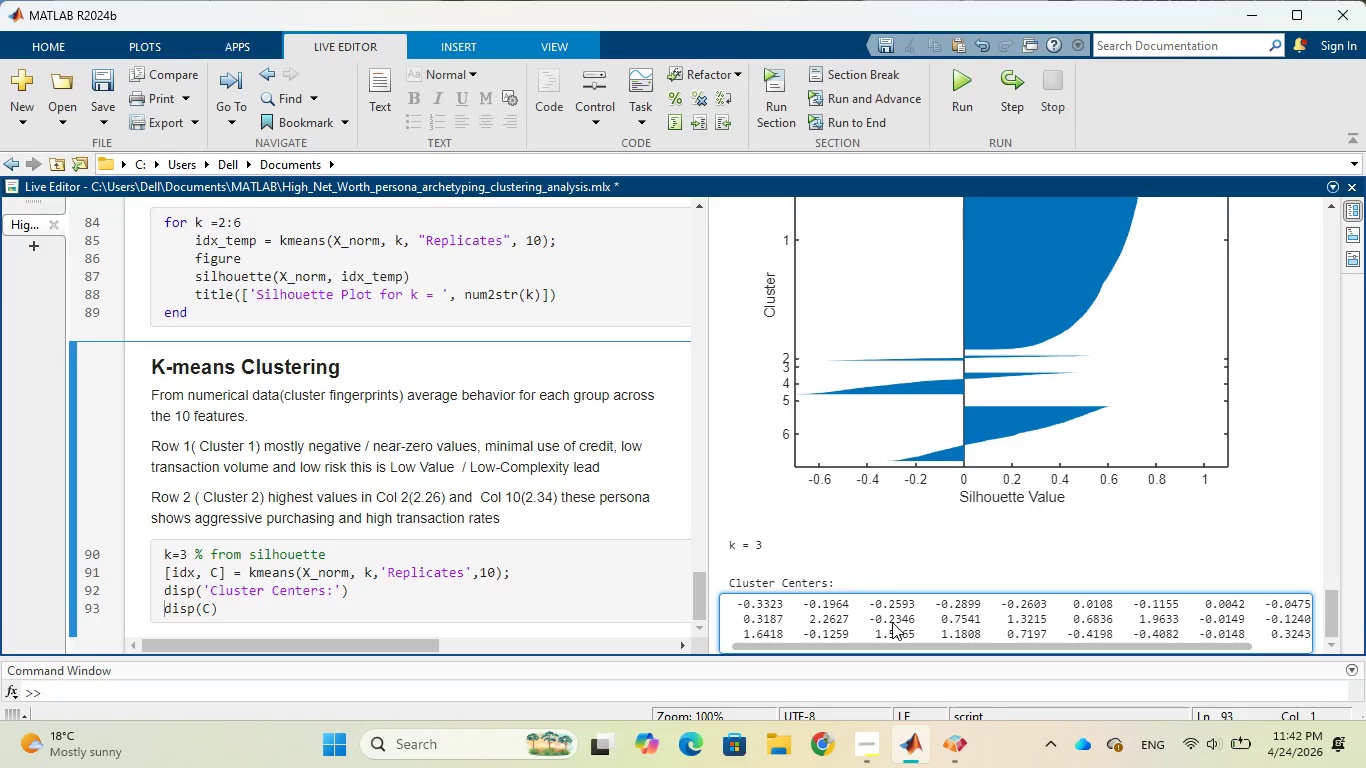 
wait(6.75)
 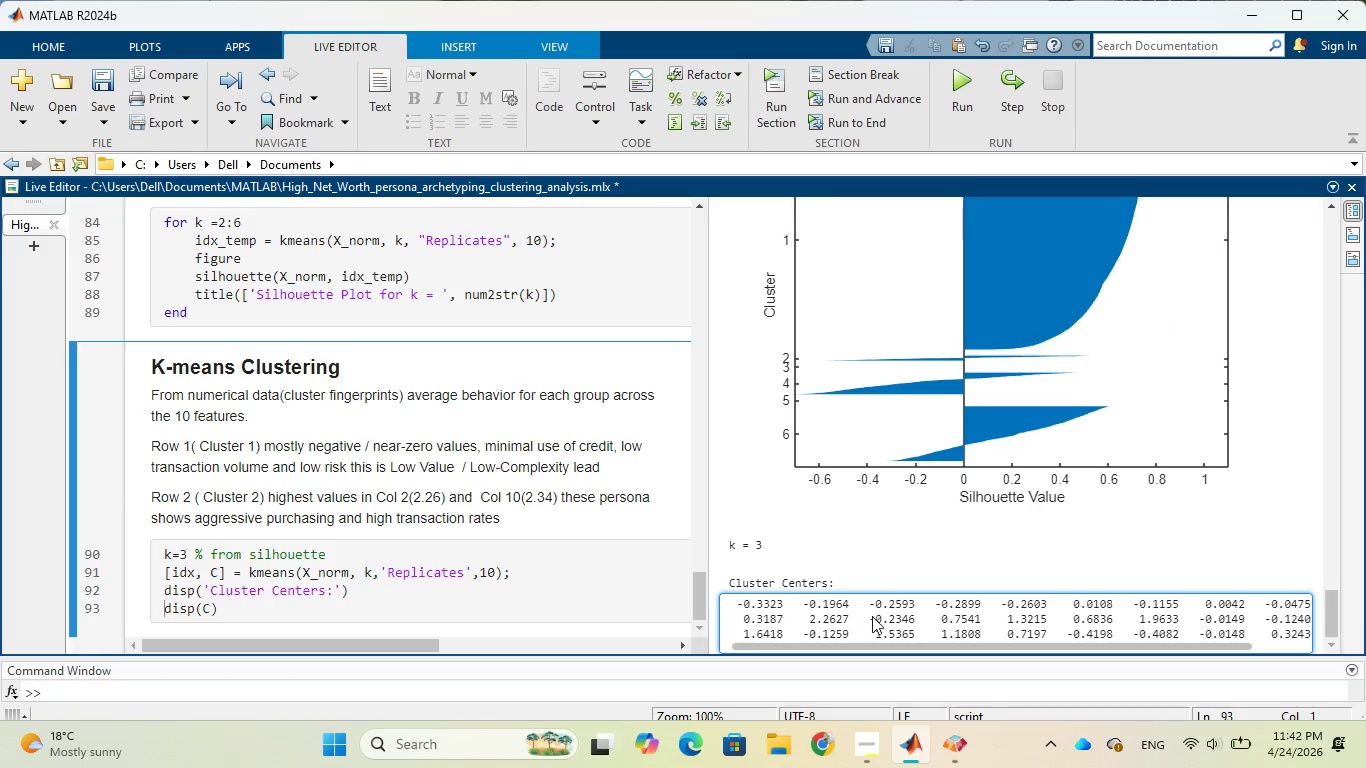 
scroll: coordinate [927, 540], scroll_direction: up, amount: 20.0
 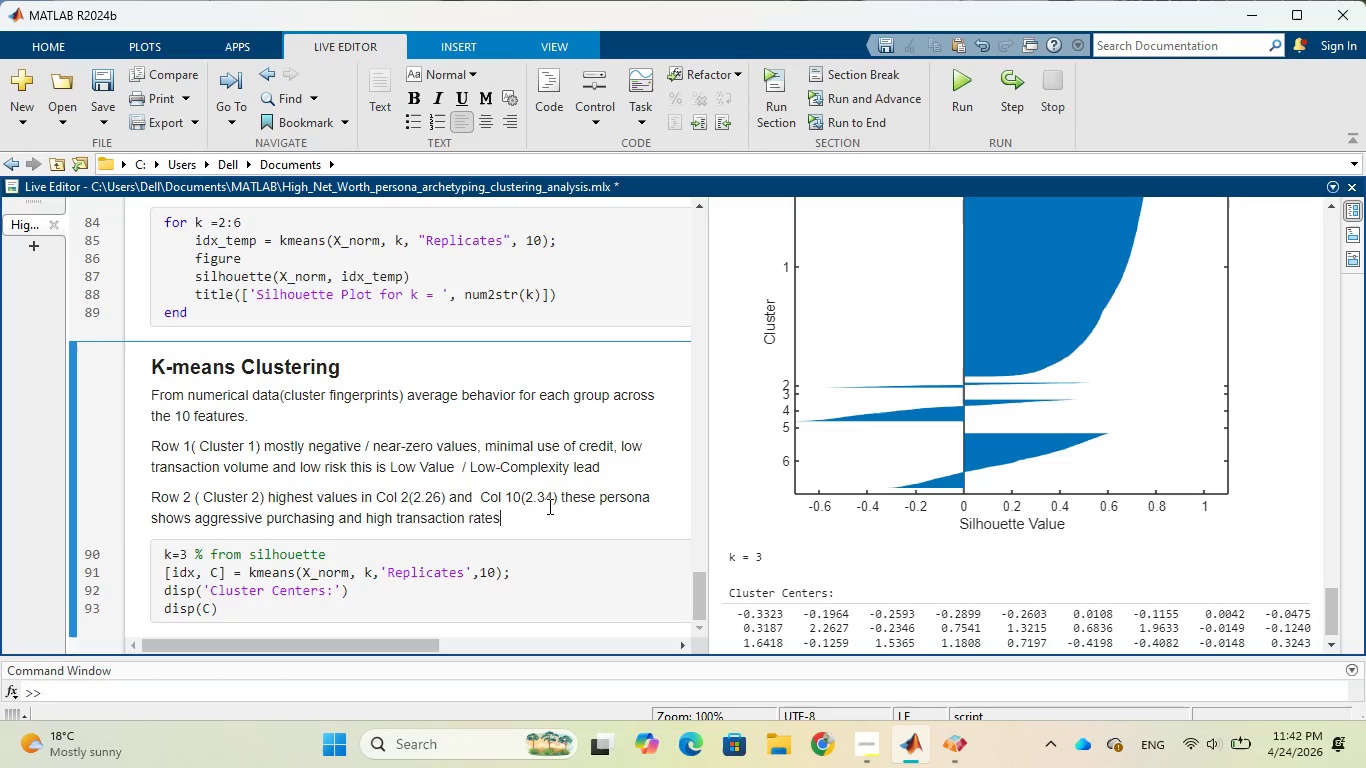 
wait(14.17)
 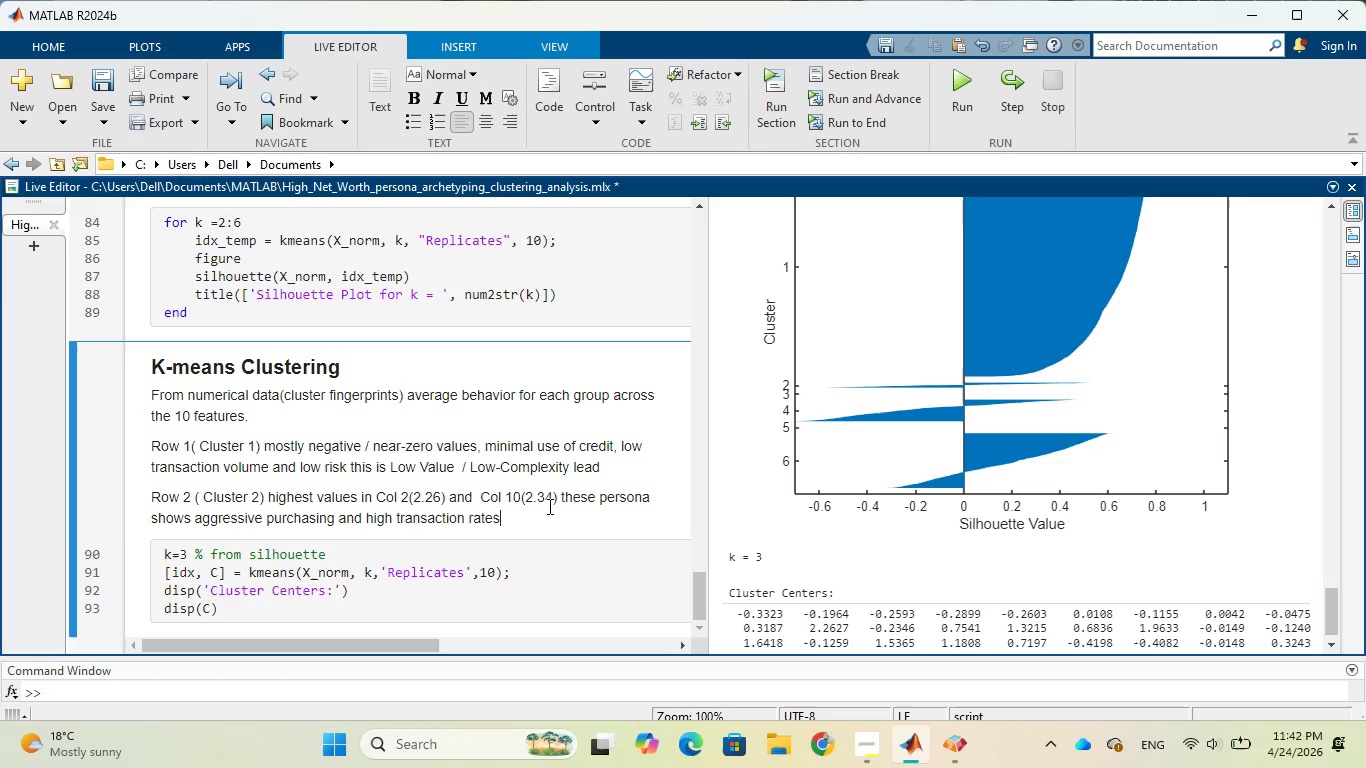 
type(, but negative values )
 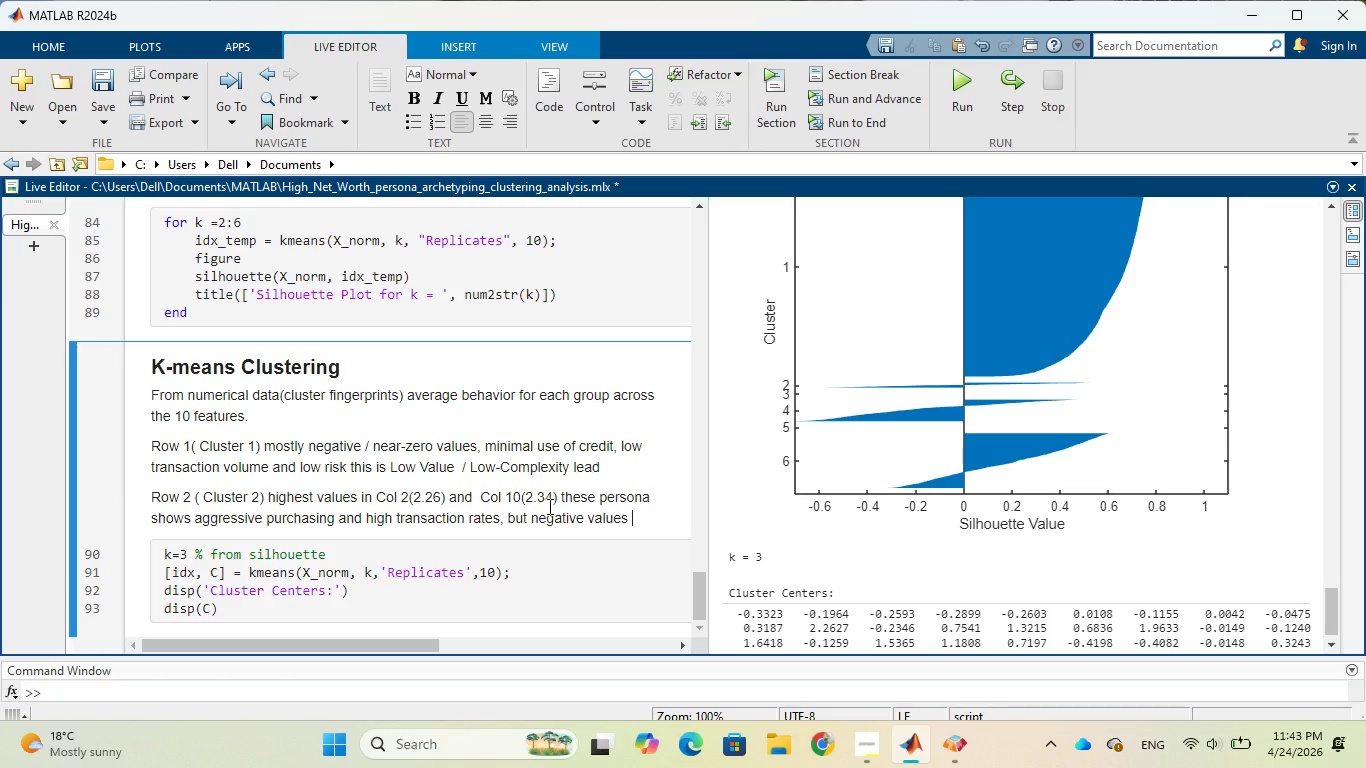 
wait(6.67)
 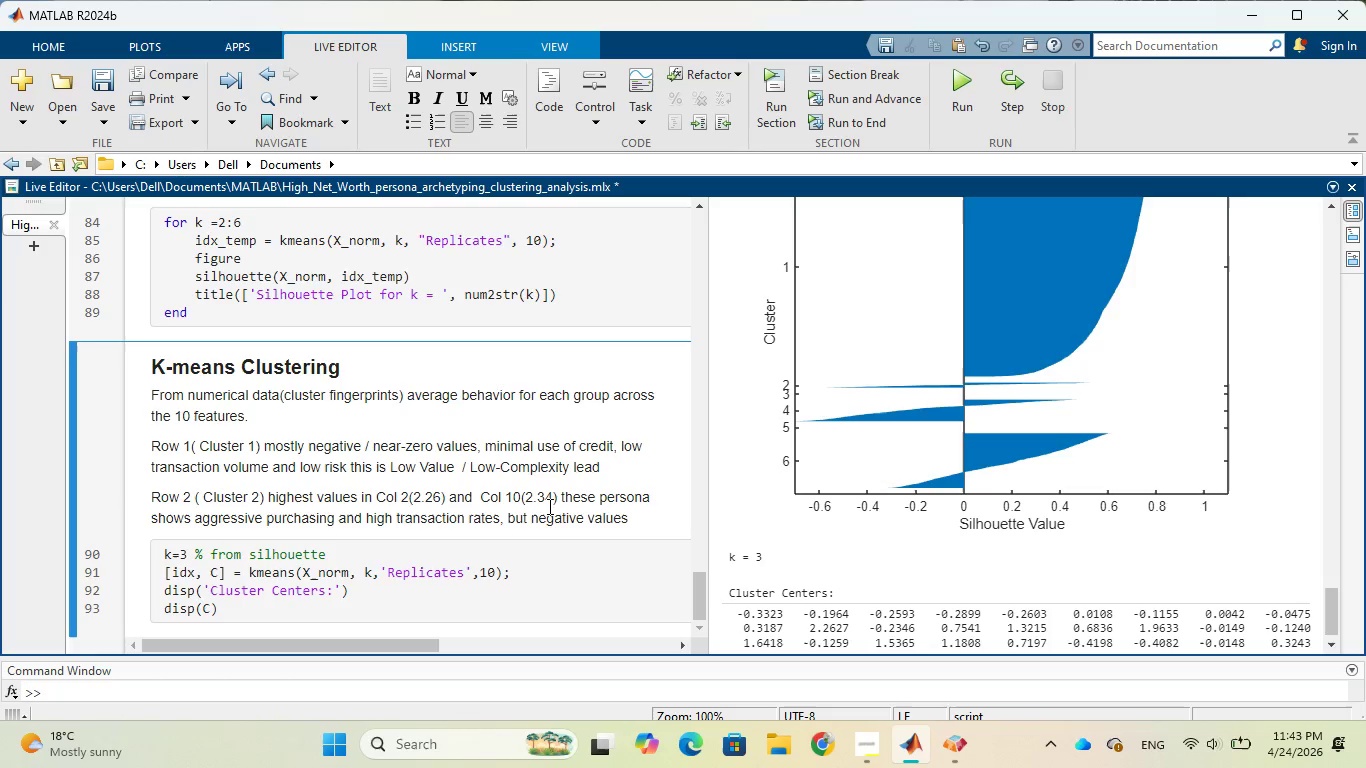 
type(else)
 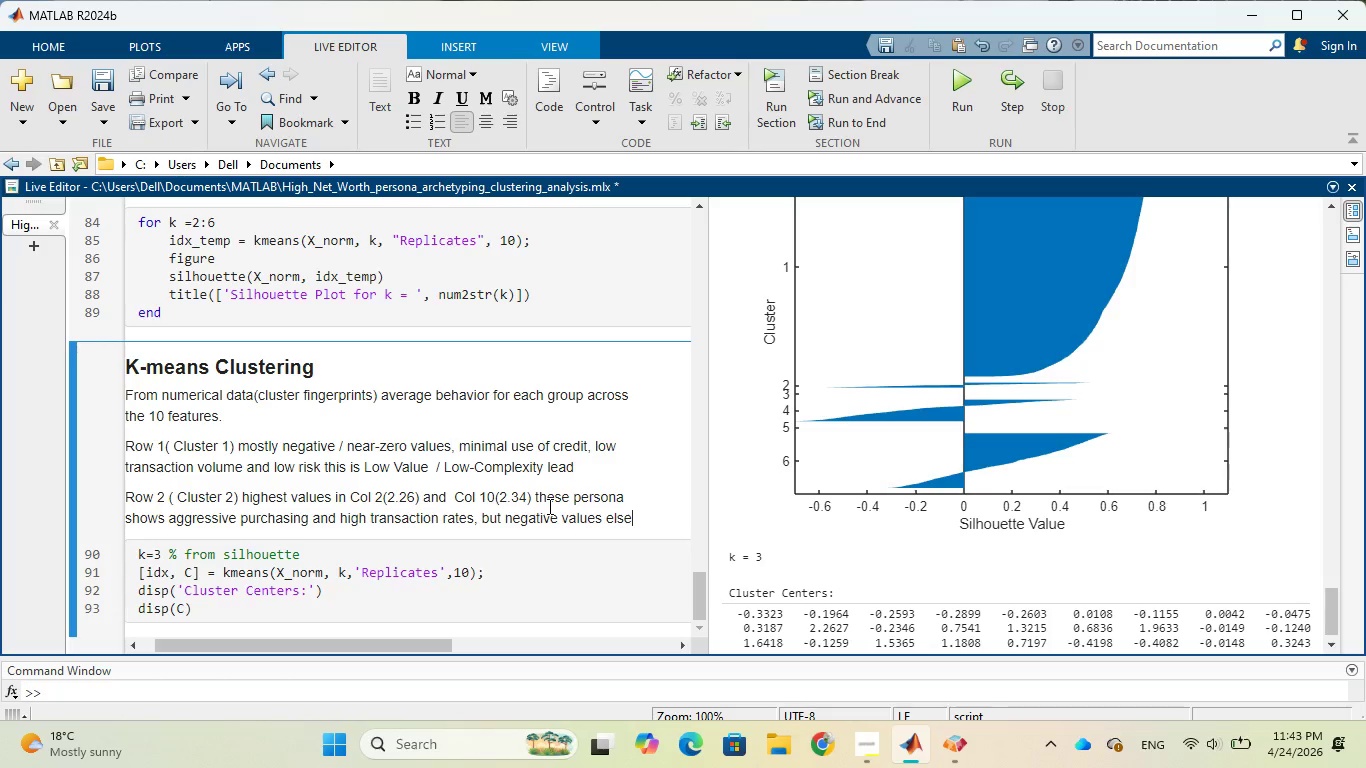 
wait(5.38)
 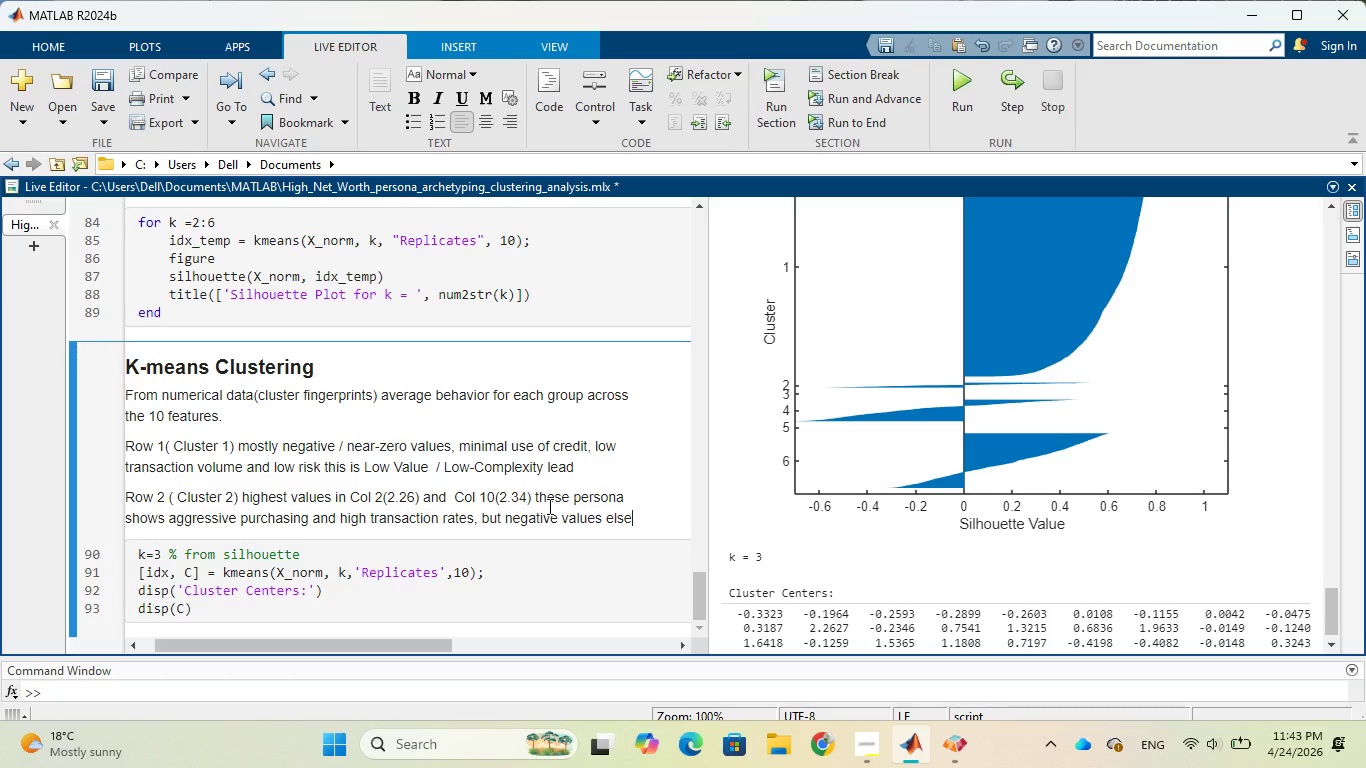 
type(whee suggests)
 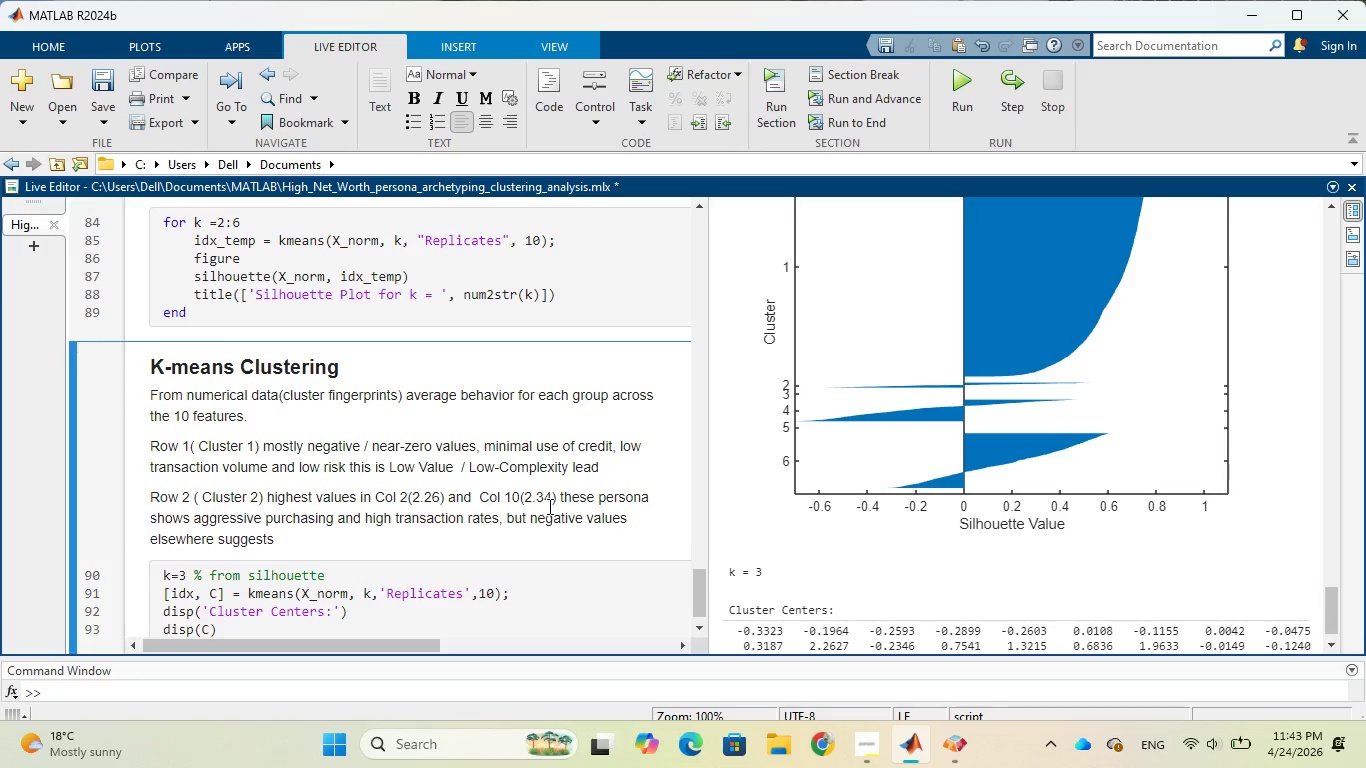 
hold_key(key=R, duration=0.33)
 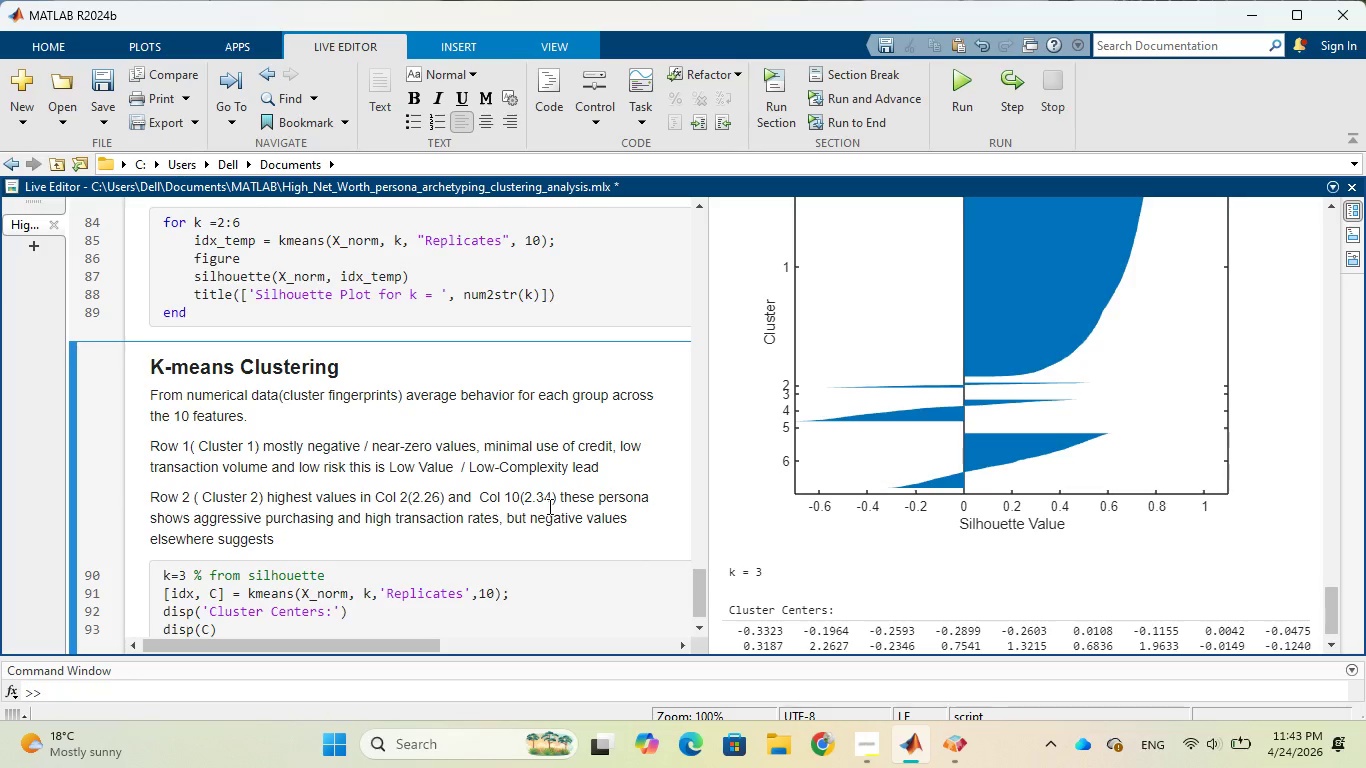 
wait(8.16)
 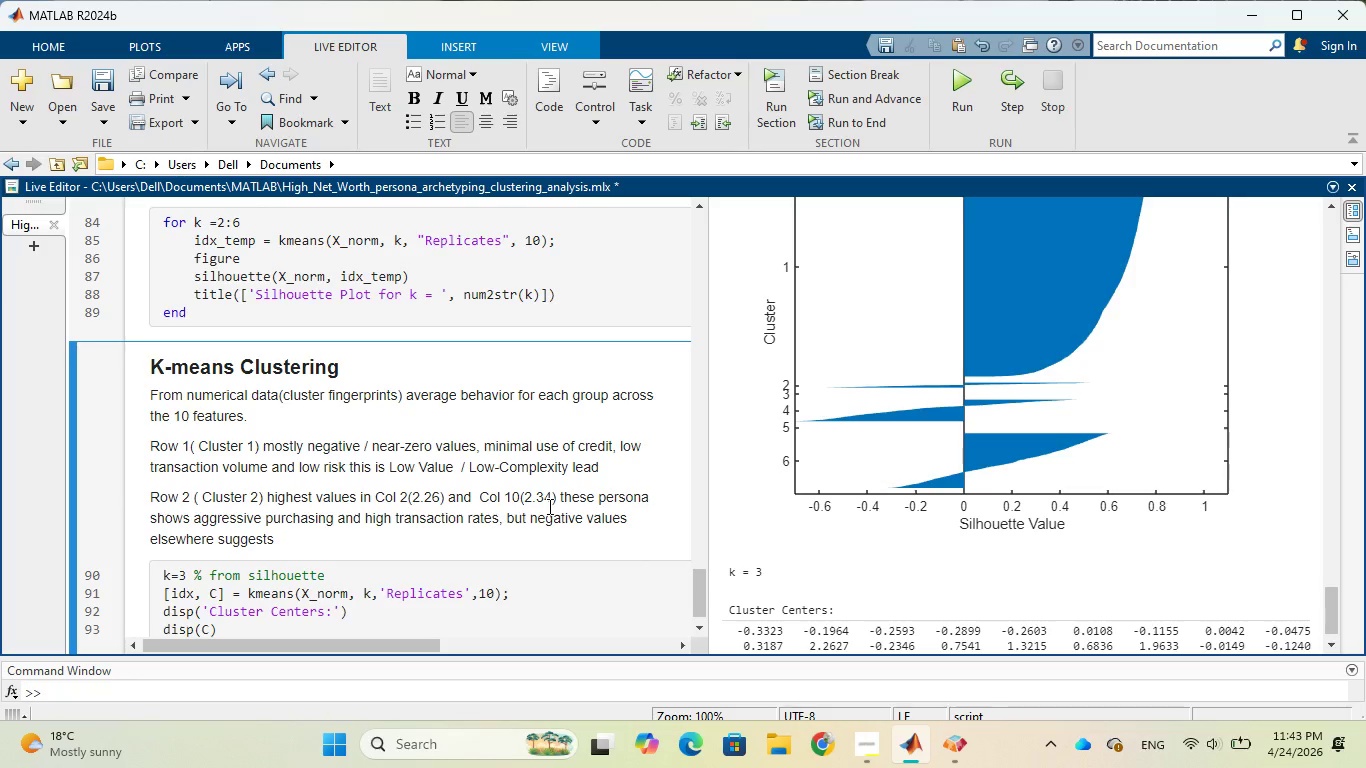 
type( they might not be )
 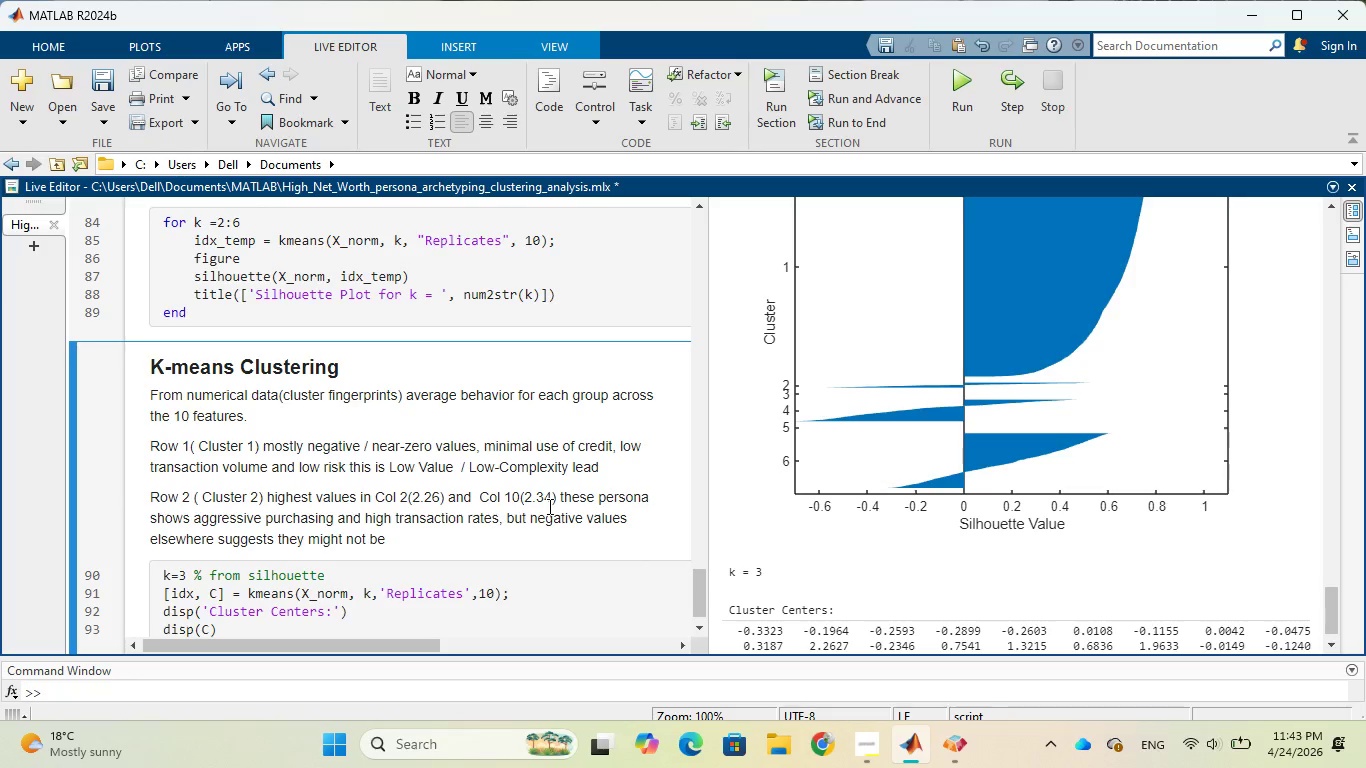 
wait(5.53)
 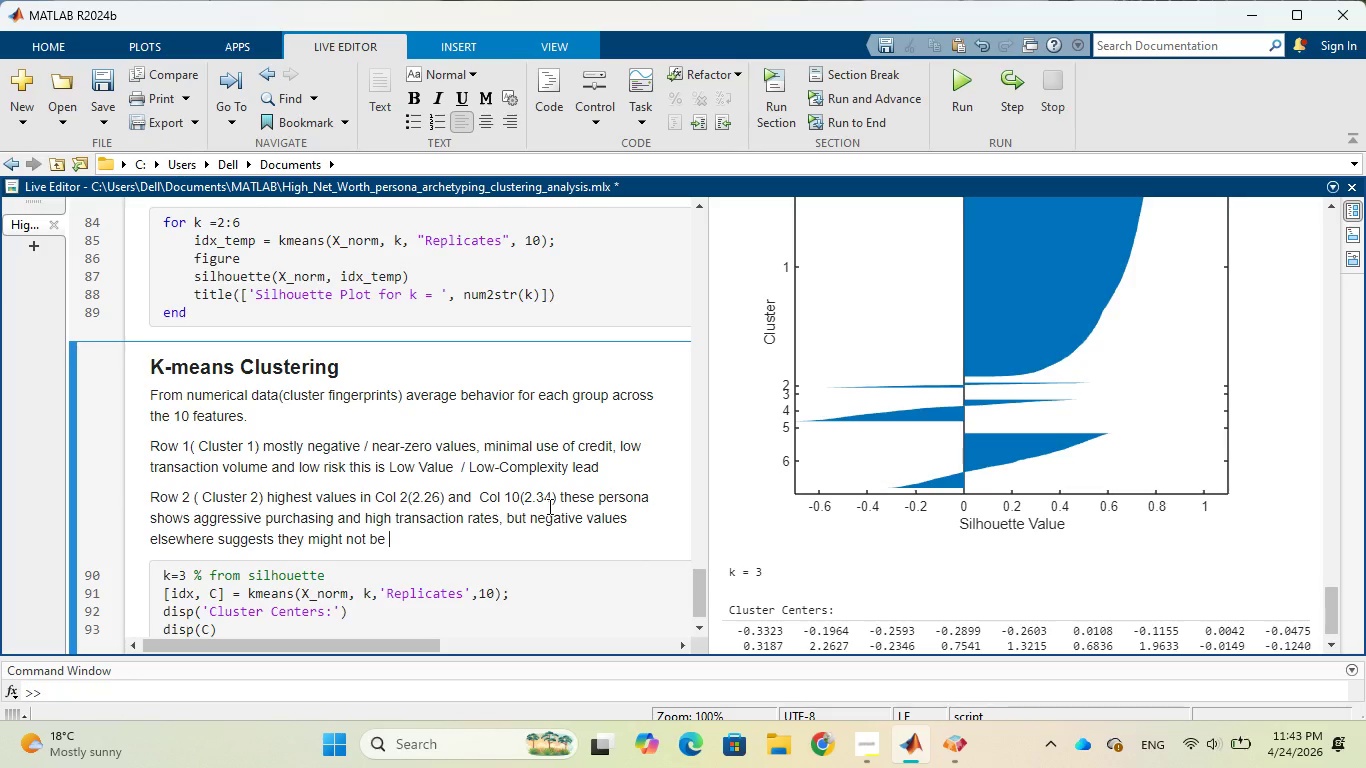 
type(investing as )
 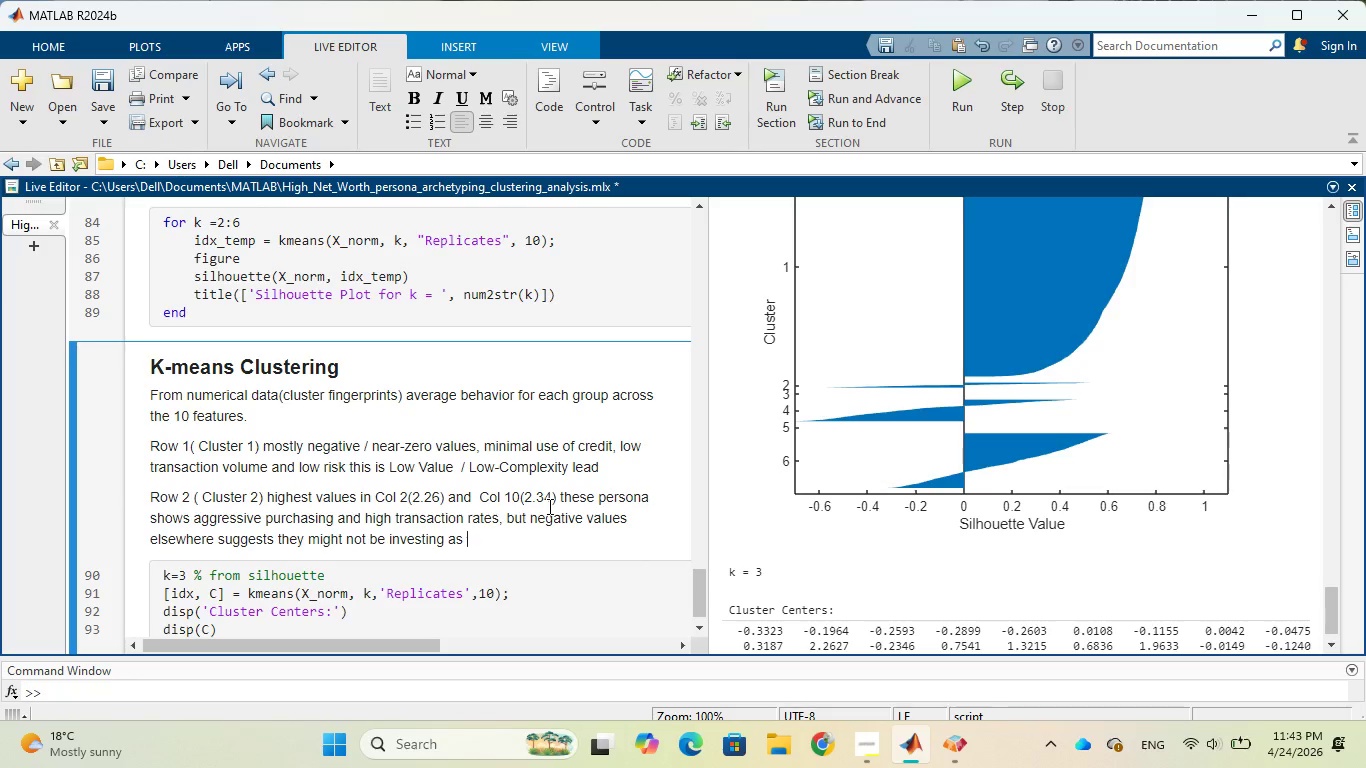 
type(much as hy sped.)
 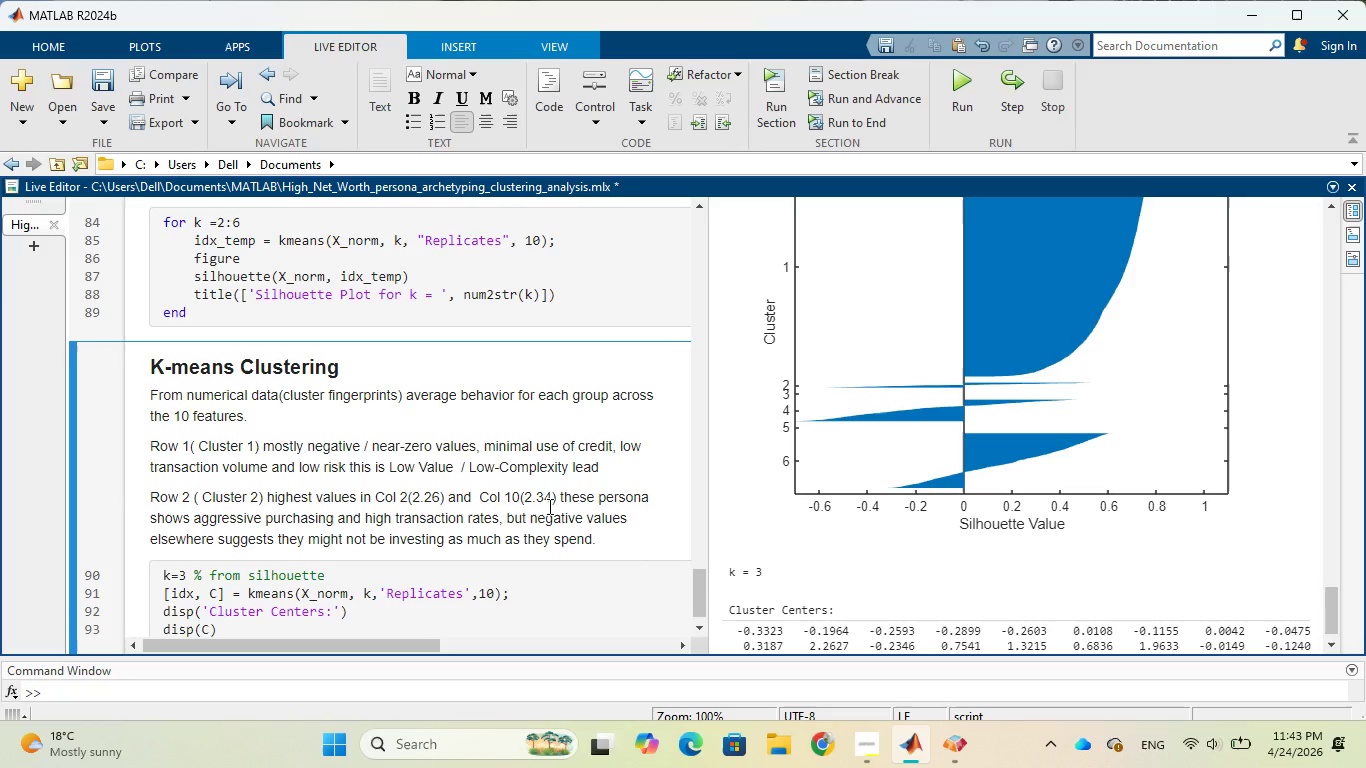 
hold_key(key=T, duration=0.31)
 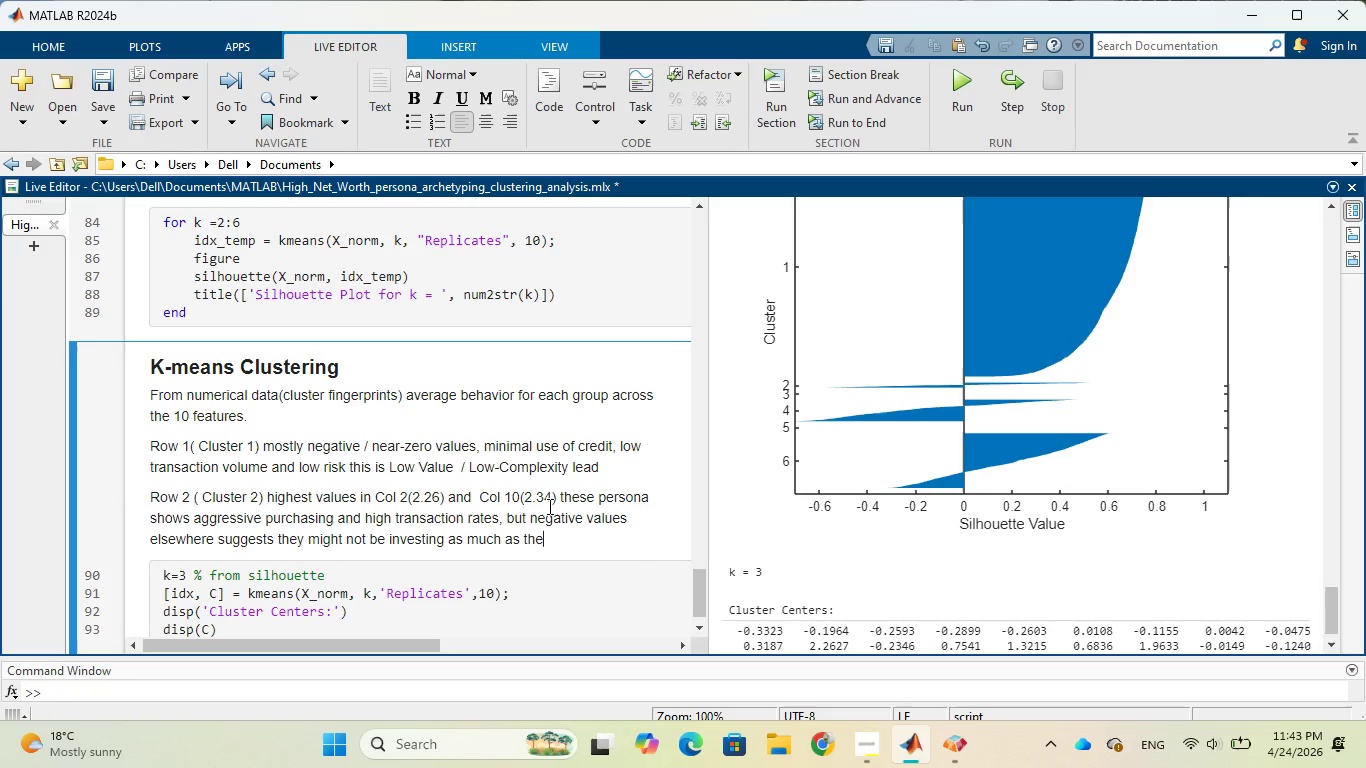 
hold_key(key=N, duration=0.33)
 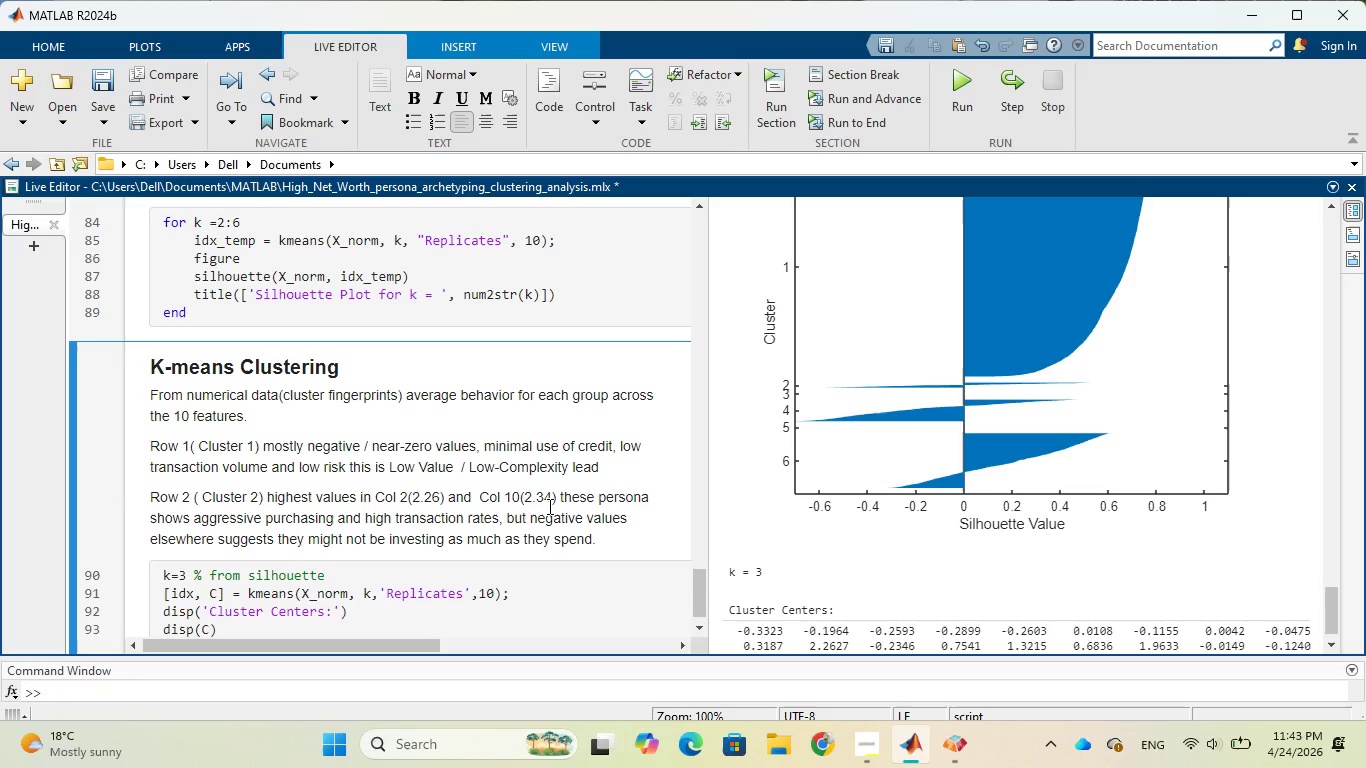 
key(Enter)
 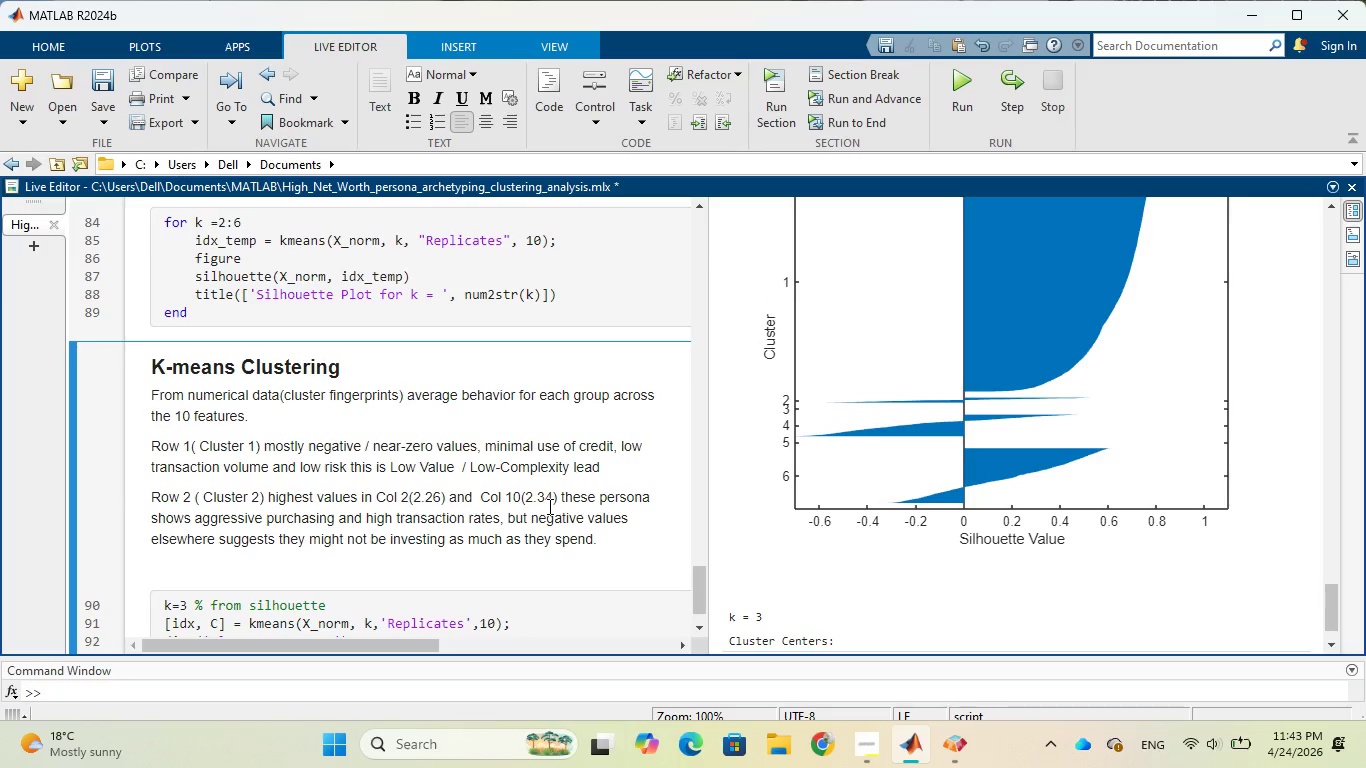 
type(Row 3 (Cluster 3) )
 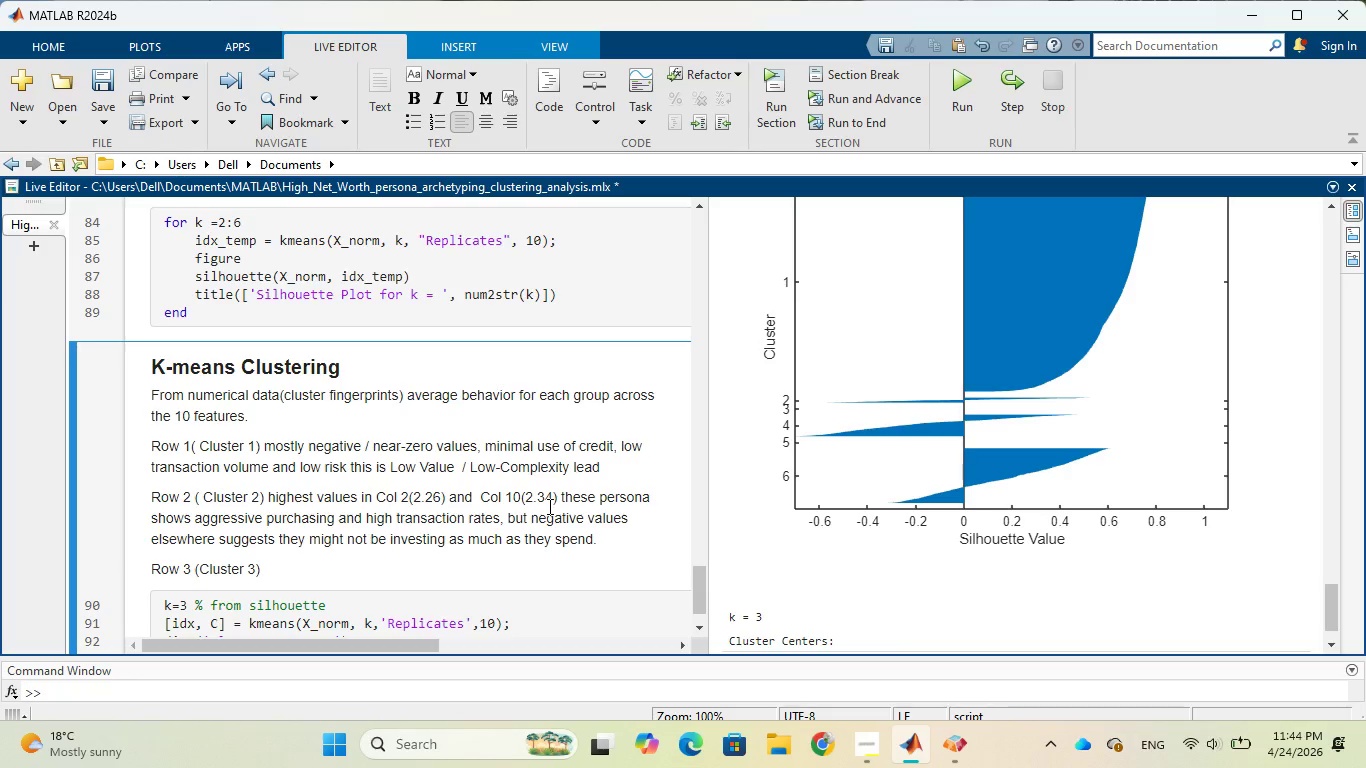 
wait(22.95)
 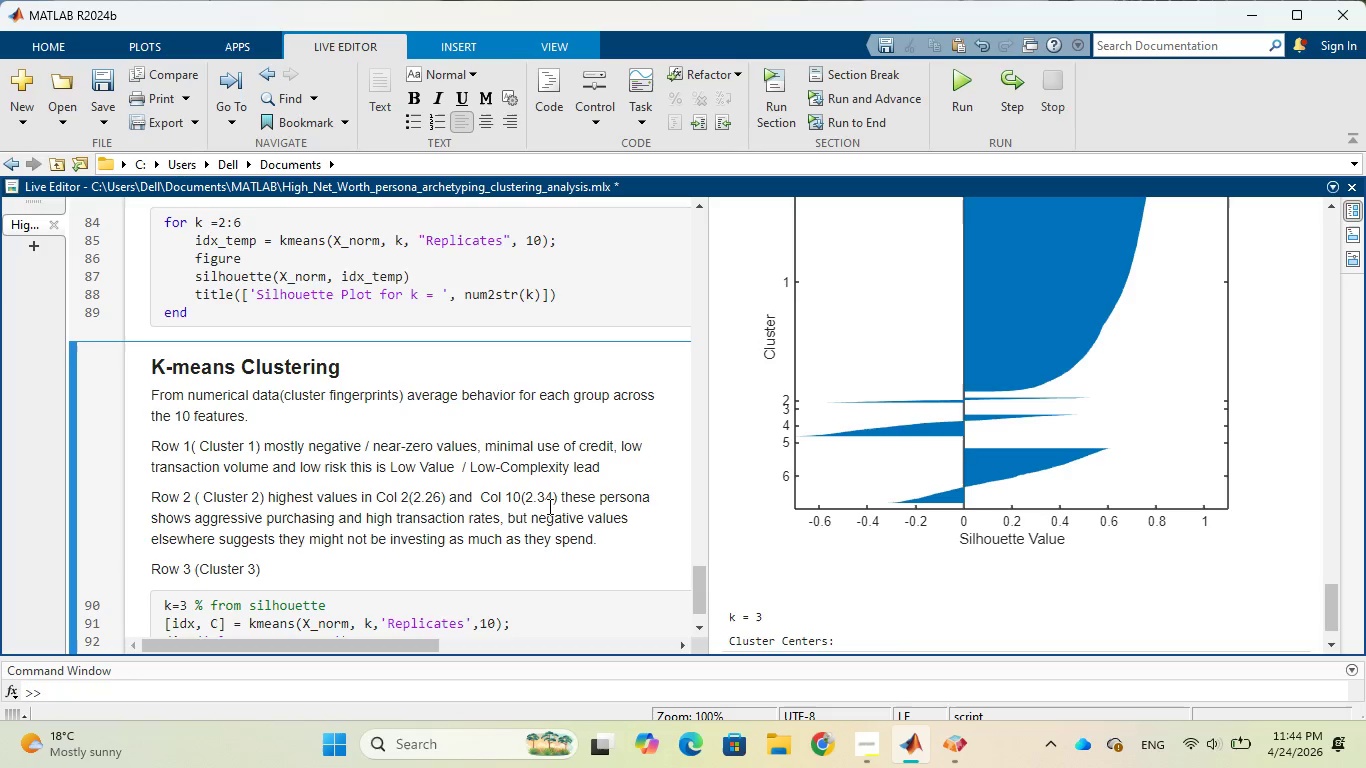 
scroll: coordinate [1007, 407], scroll_direction: down, amount: 9.0
 